 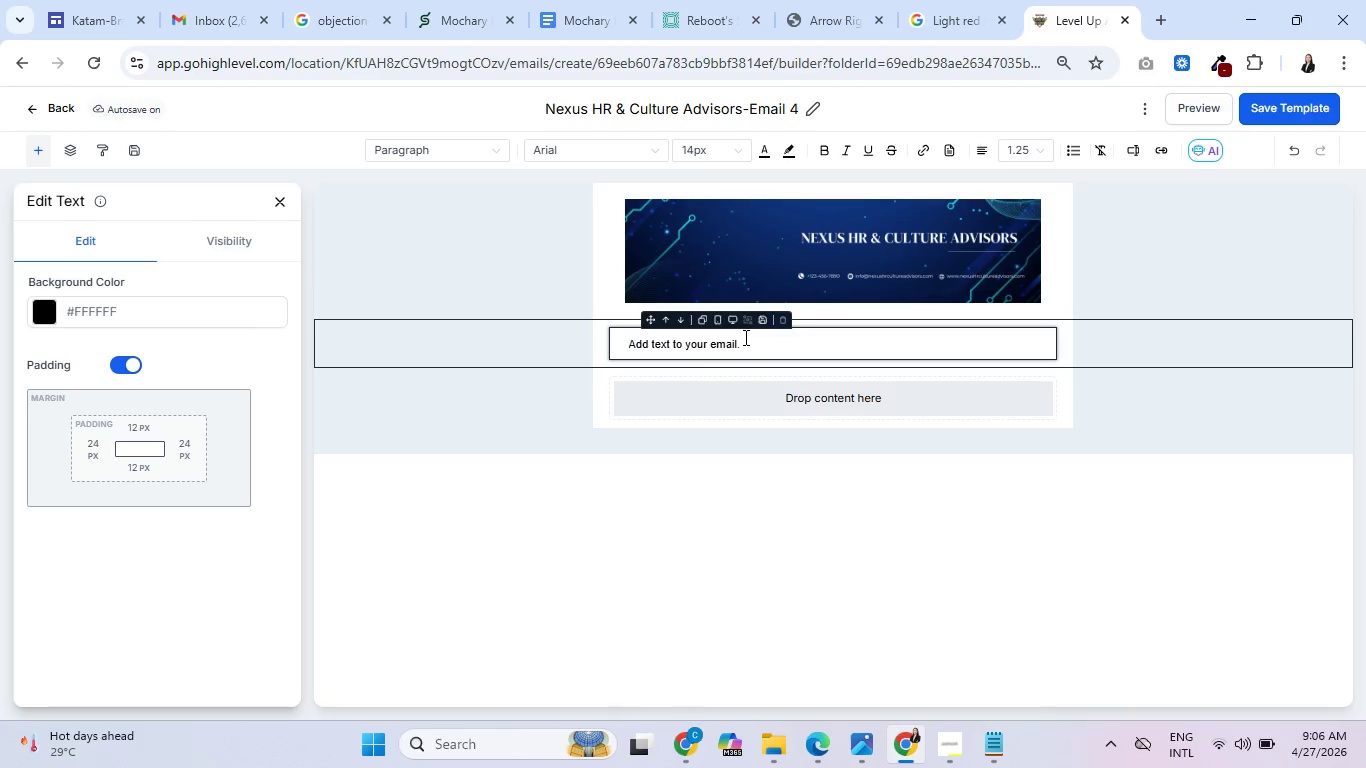 
type(Hey )
 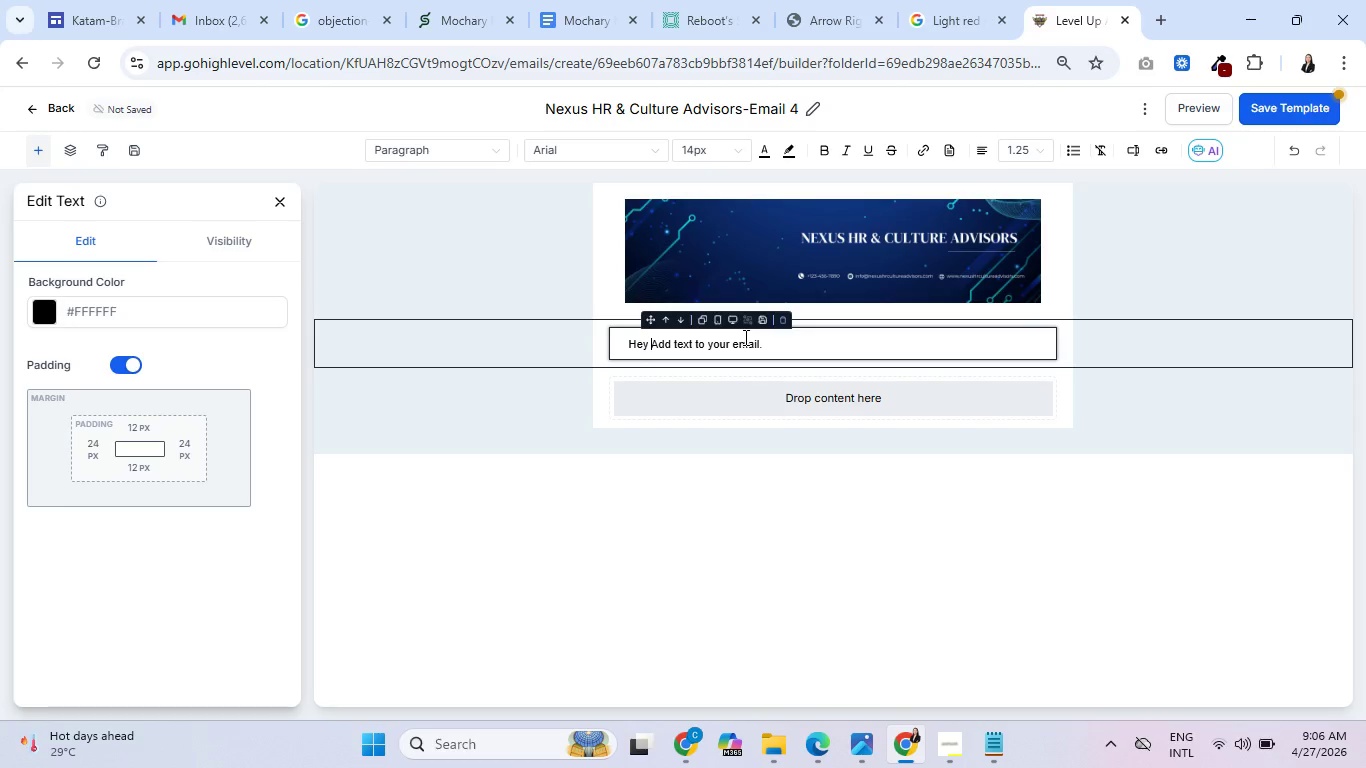 
key(Control+ControlLeft)
 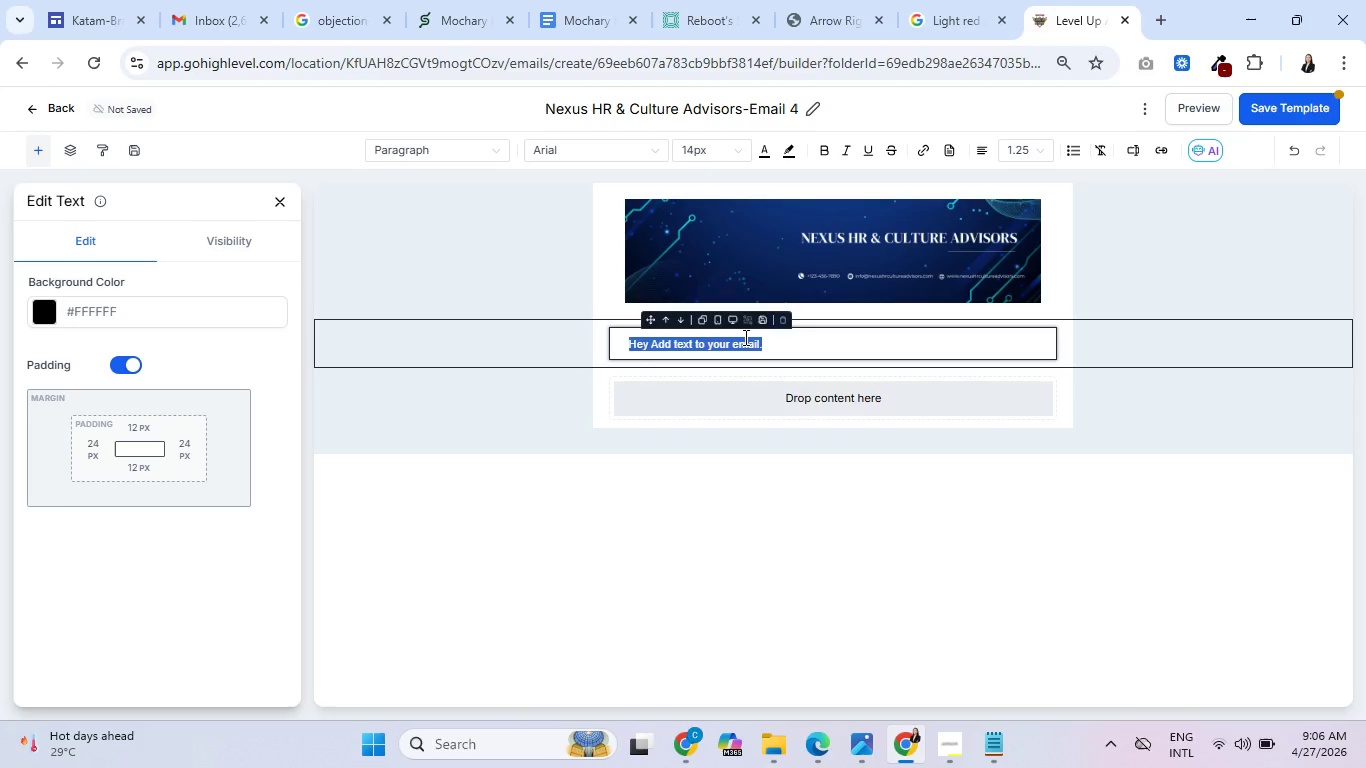 
key(Control+A)
 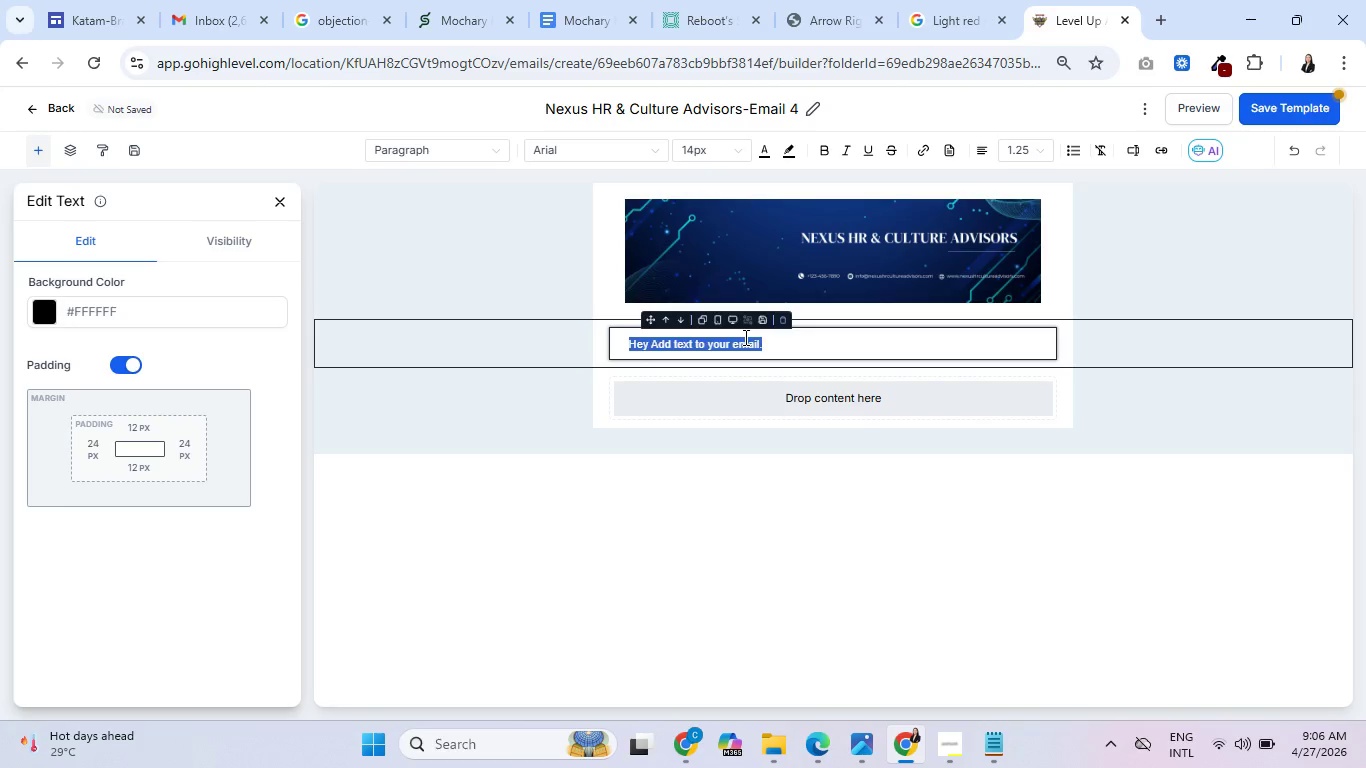 
key(Backspace)
type(Hey )
 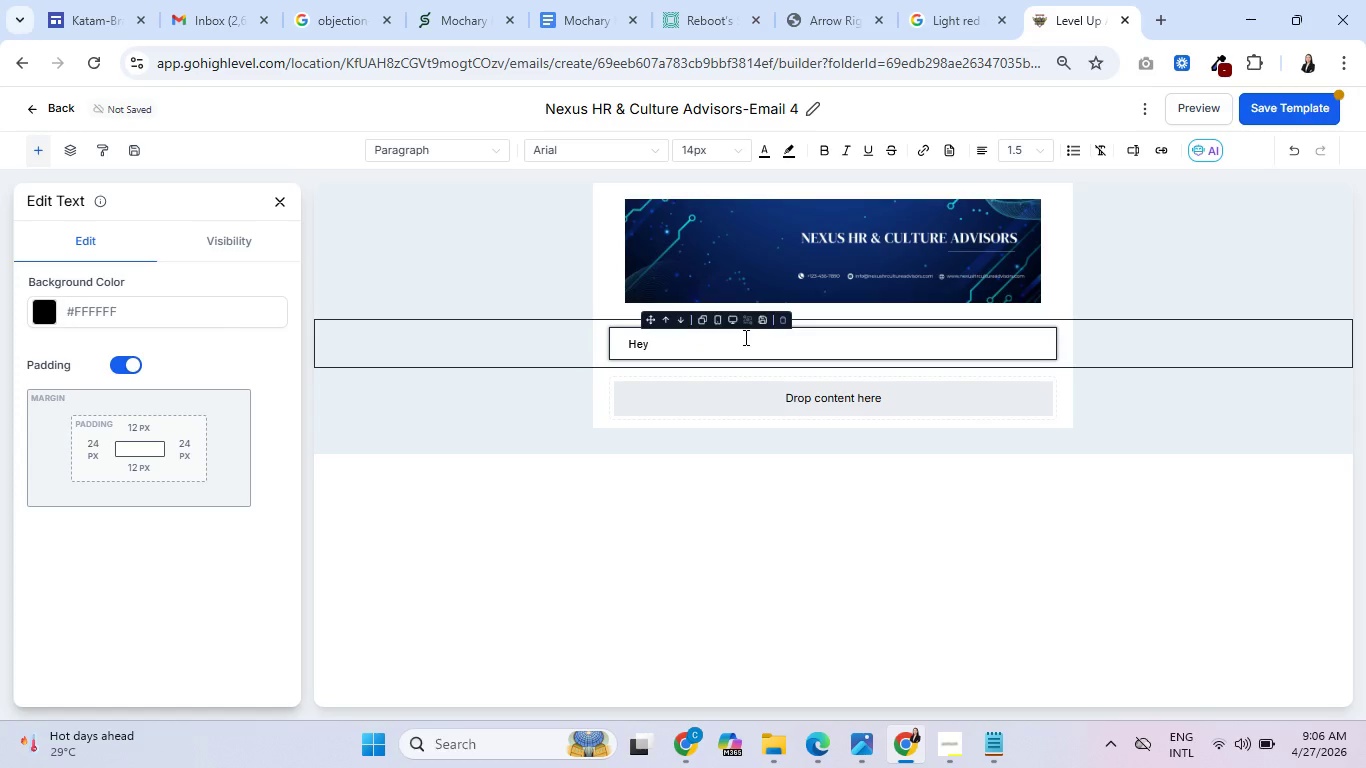 
left_click([1095, 216])
 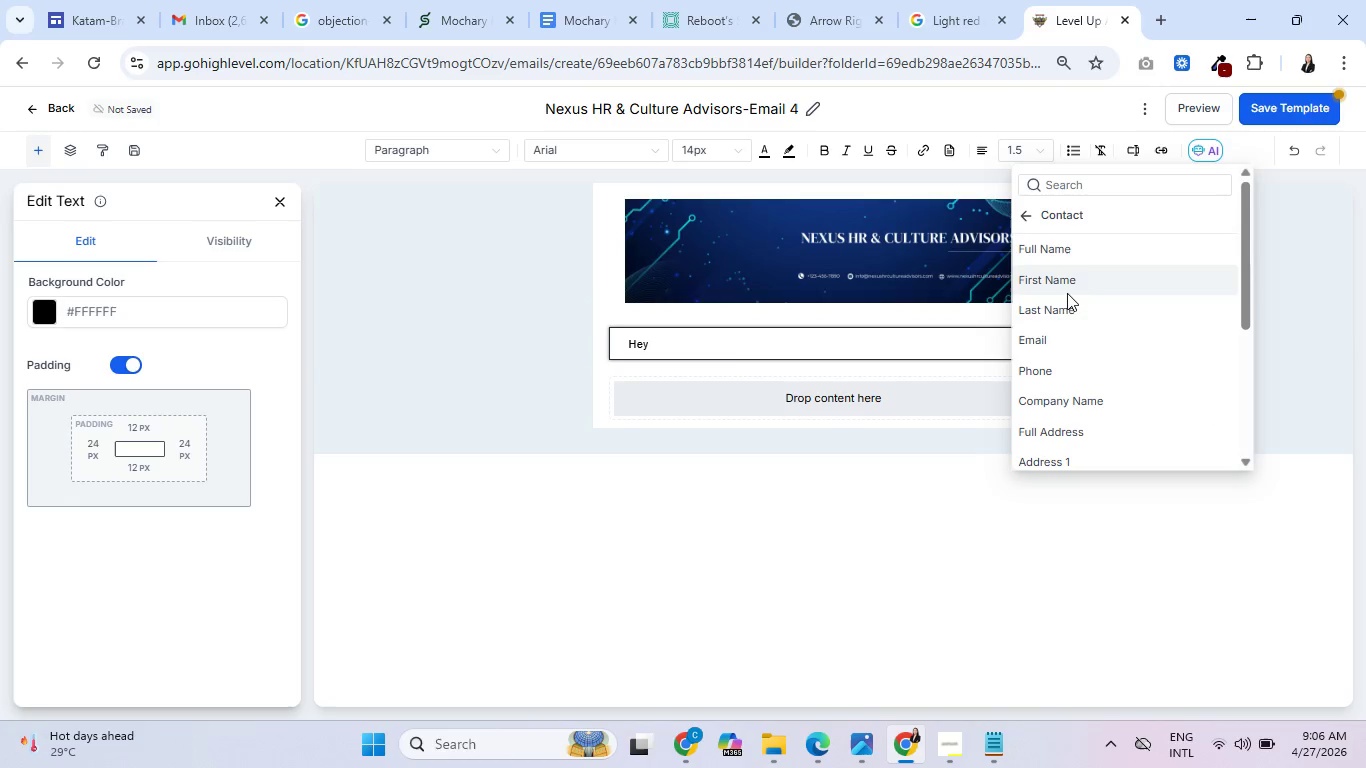 
left_click([1065, 288])
 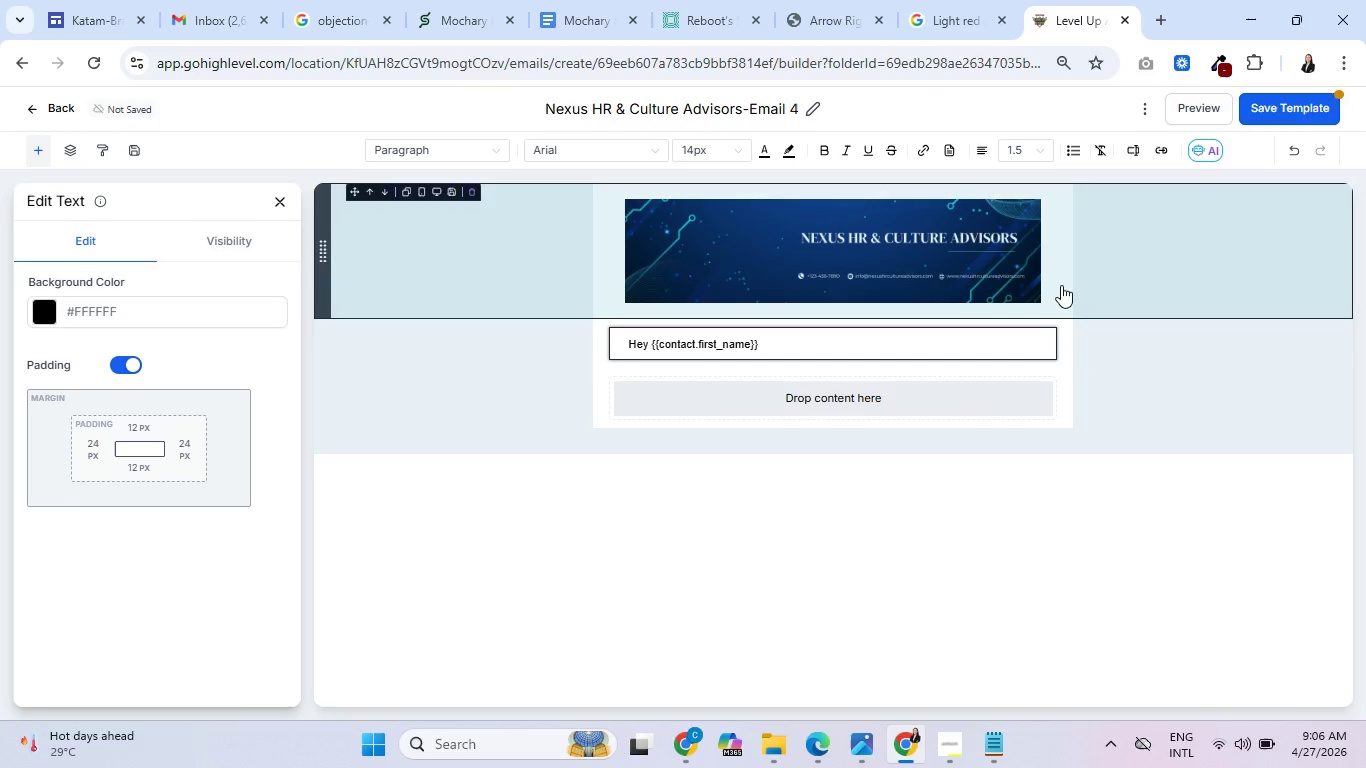 
key(Comma)
 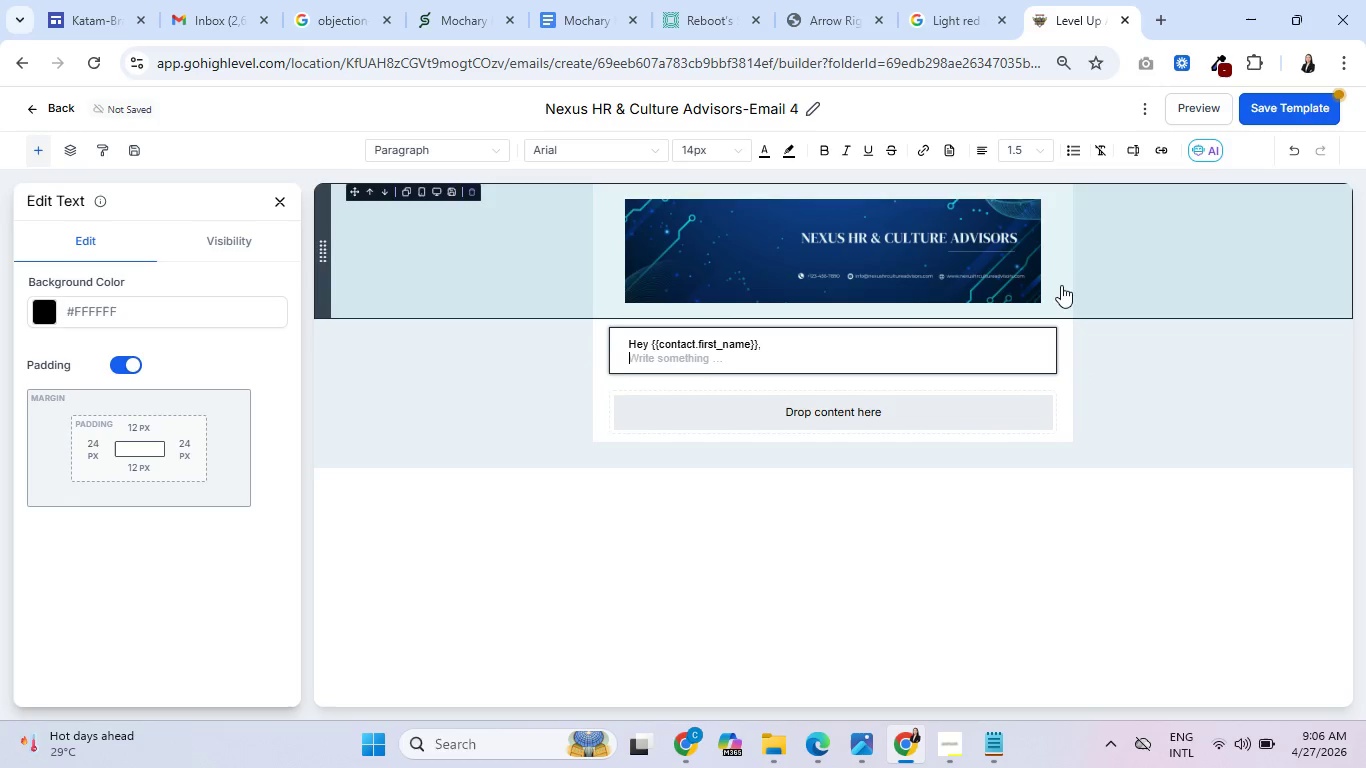 
key(Enter)
 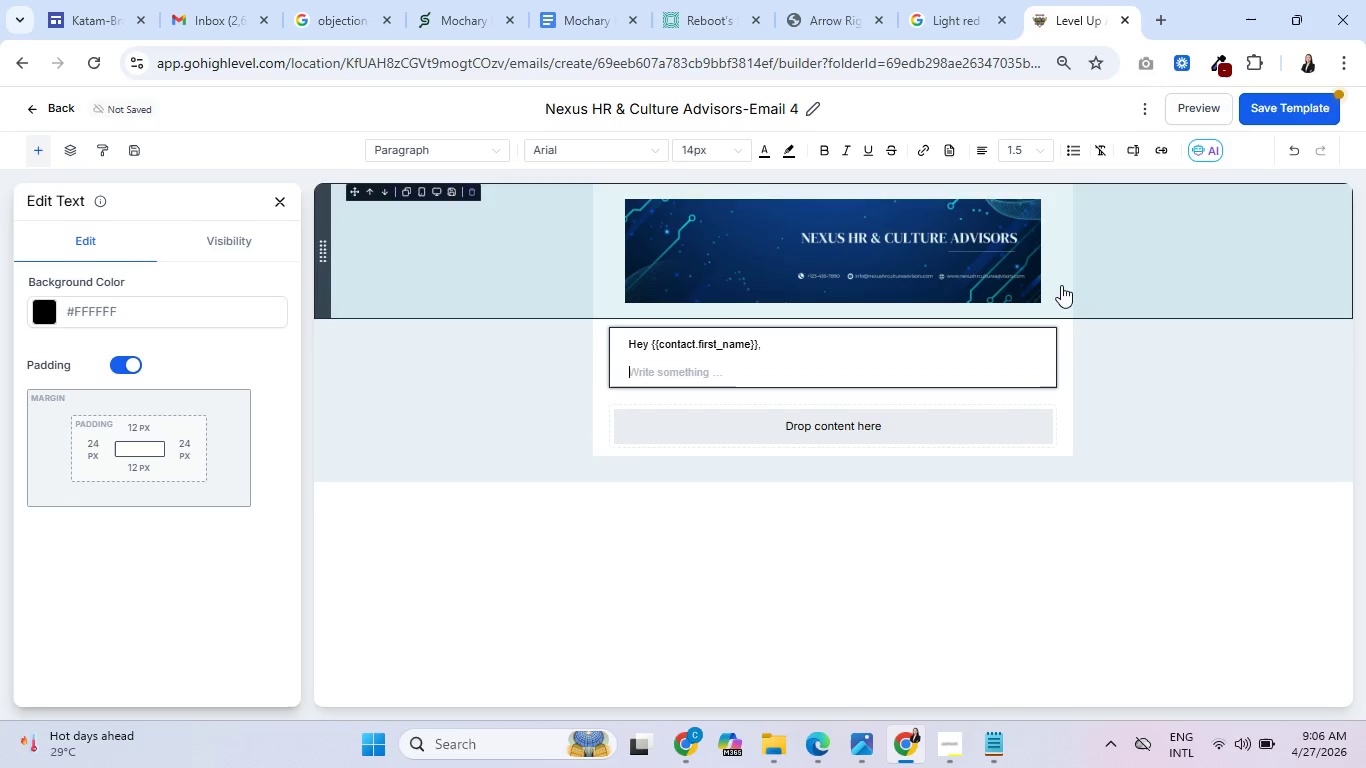 
key(Enter)
 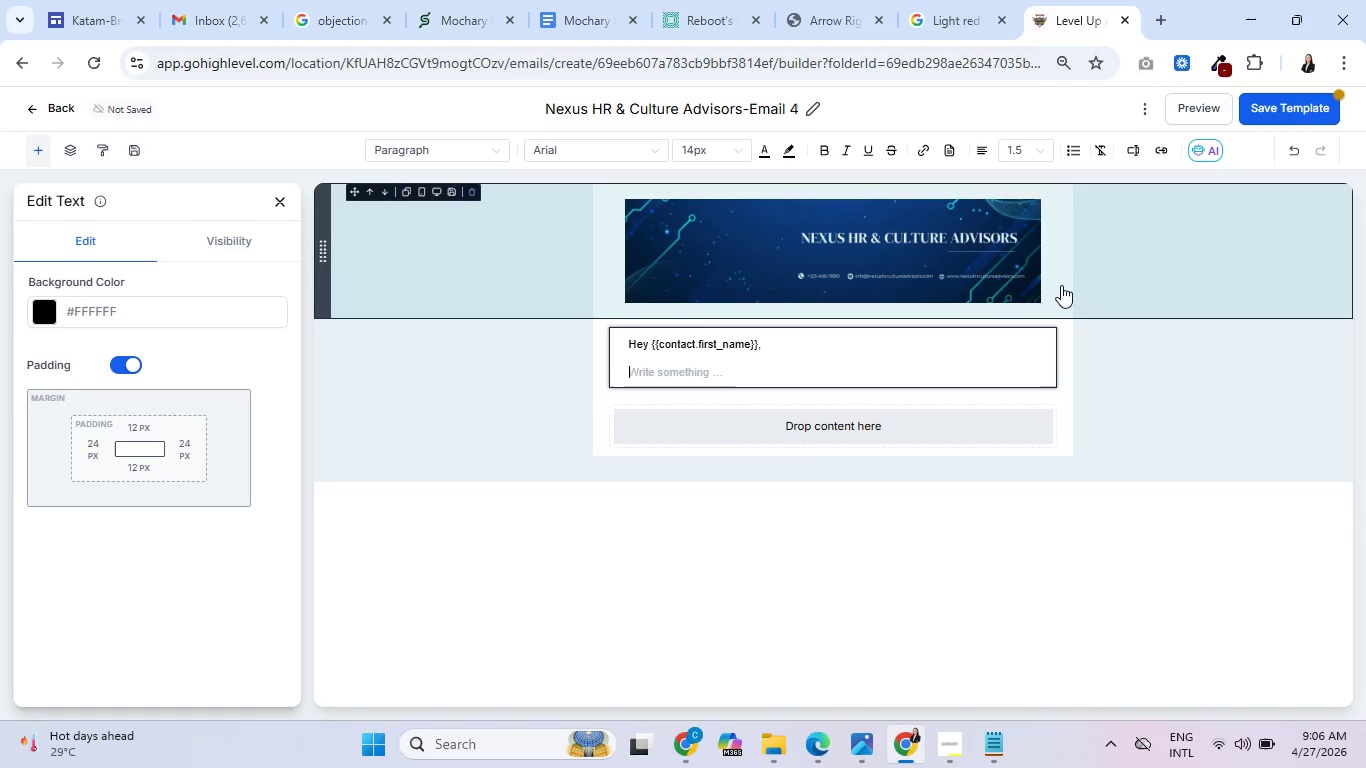 
wait(7.44)
 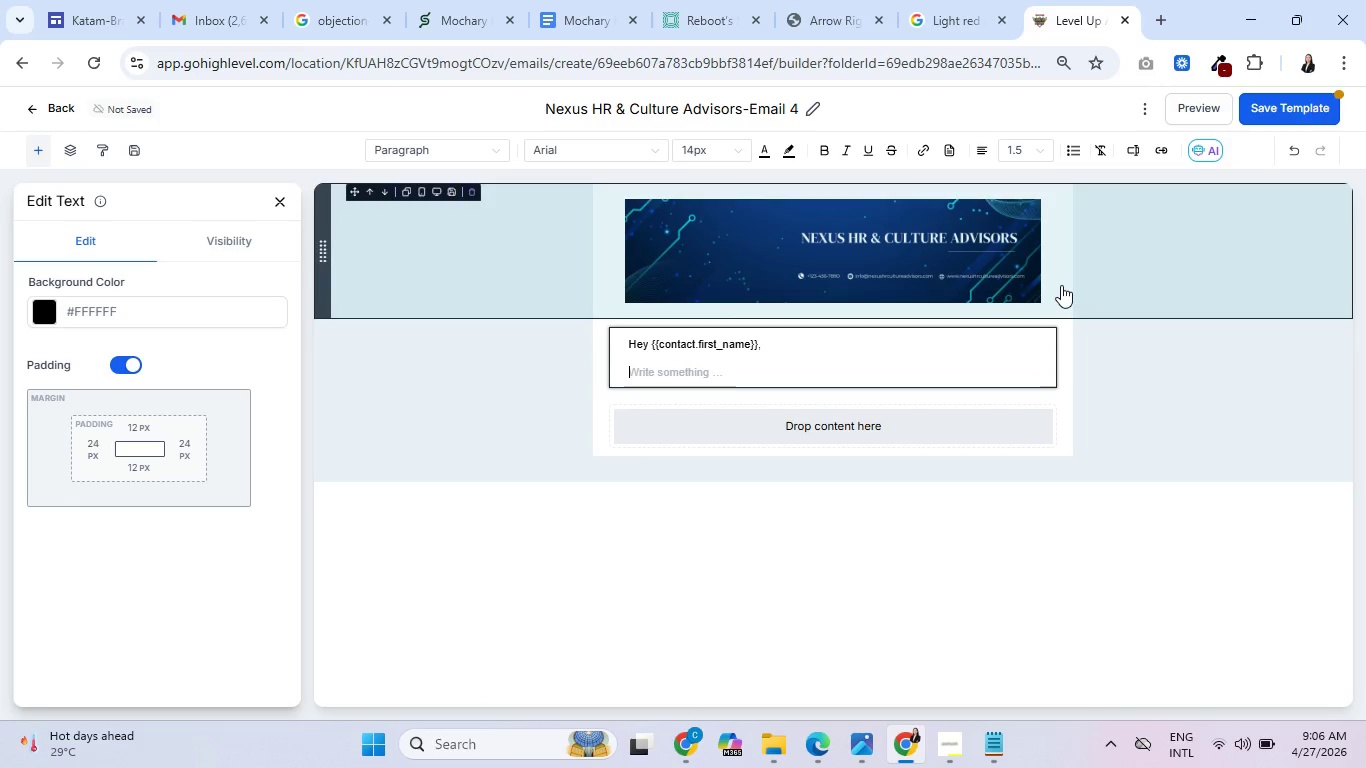 
type(Aevn)
key(Backspace)
key(Backspace)
key(Backspace)
key(Backspace)
type(Seven days ago, you)
 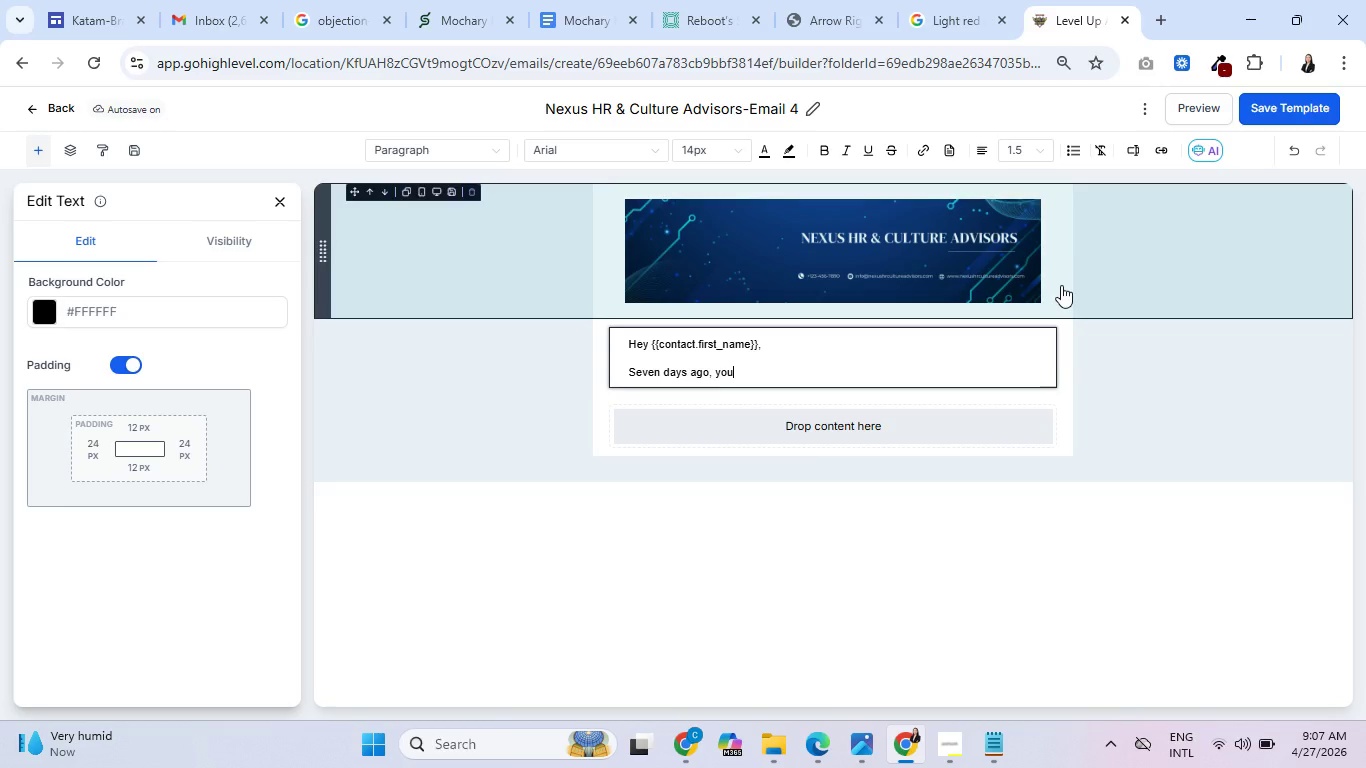 
wait(25.31)
 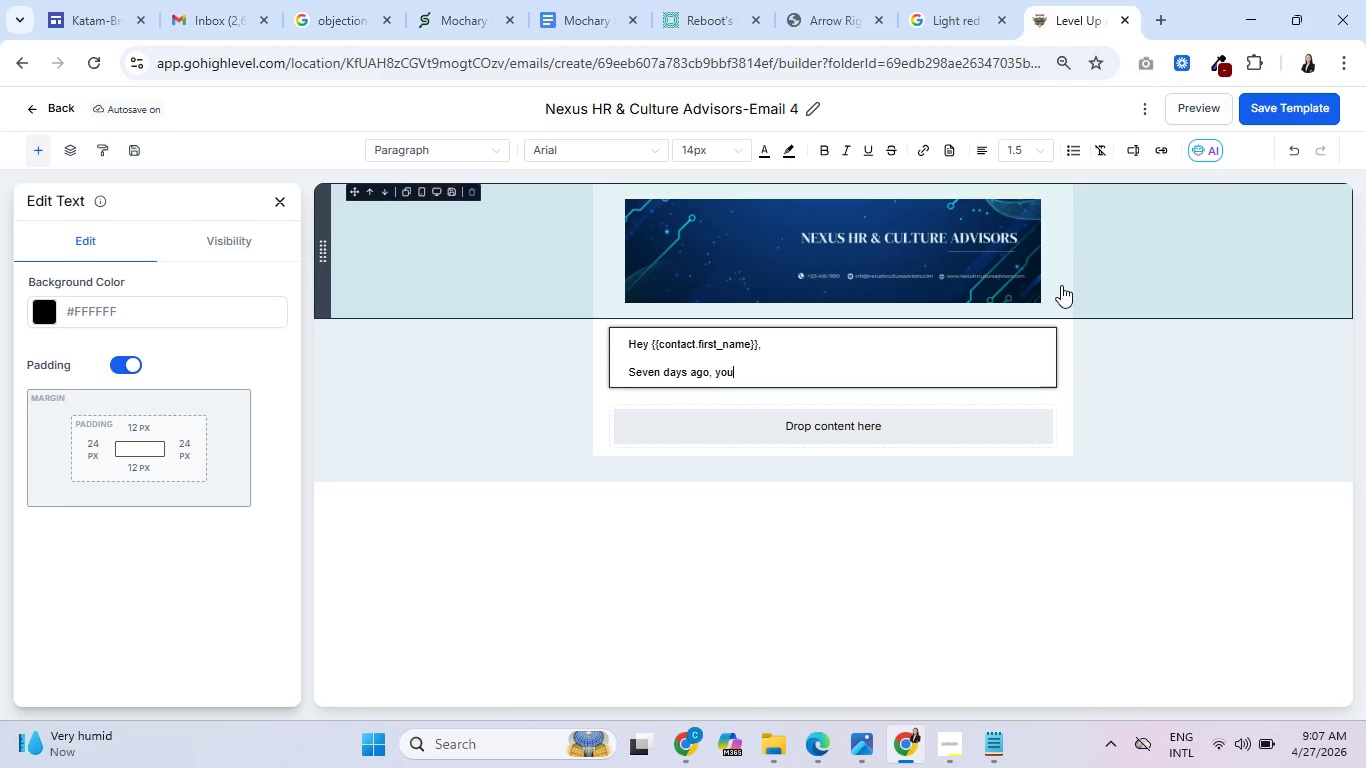 
type(, you sat in on a webinar av)
key(Backspace)
type(bout )
 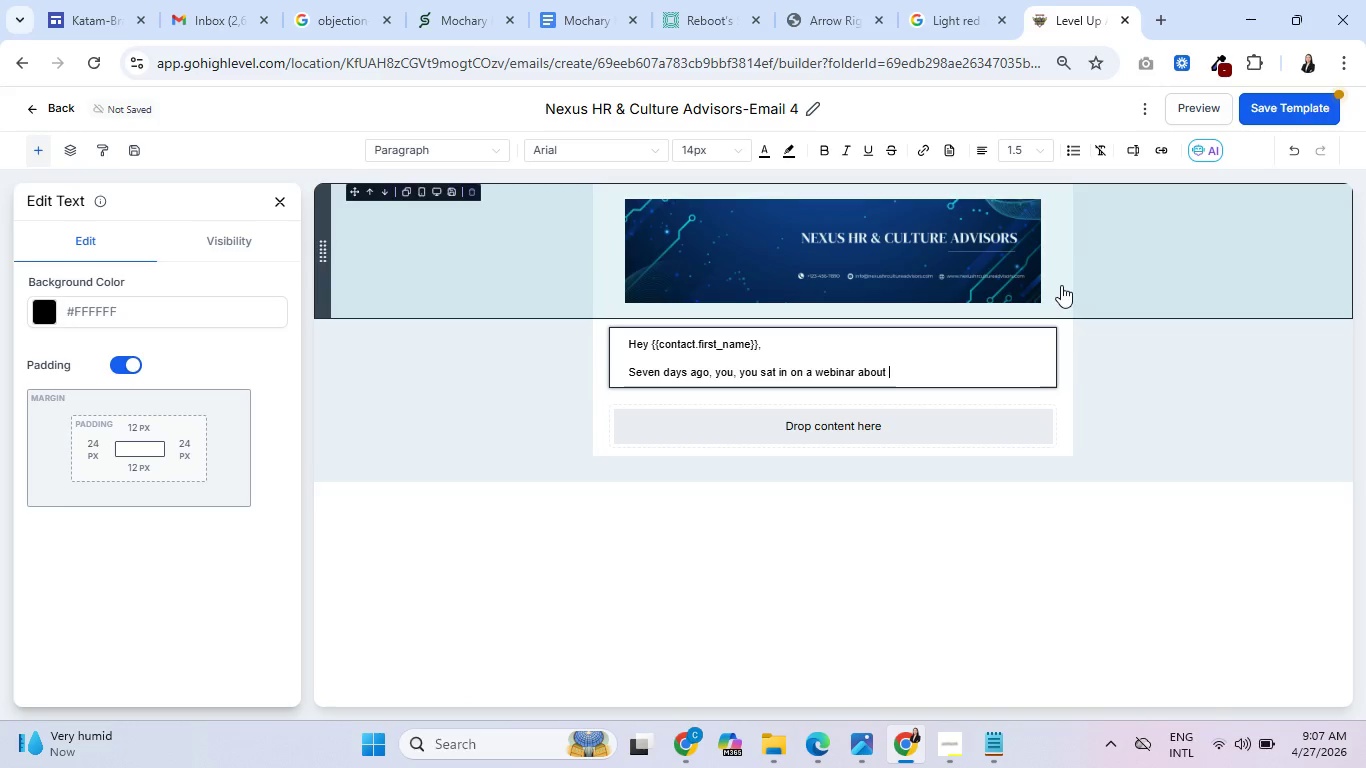 
type(scaling a )
 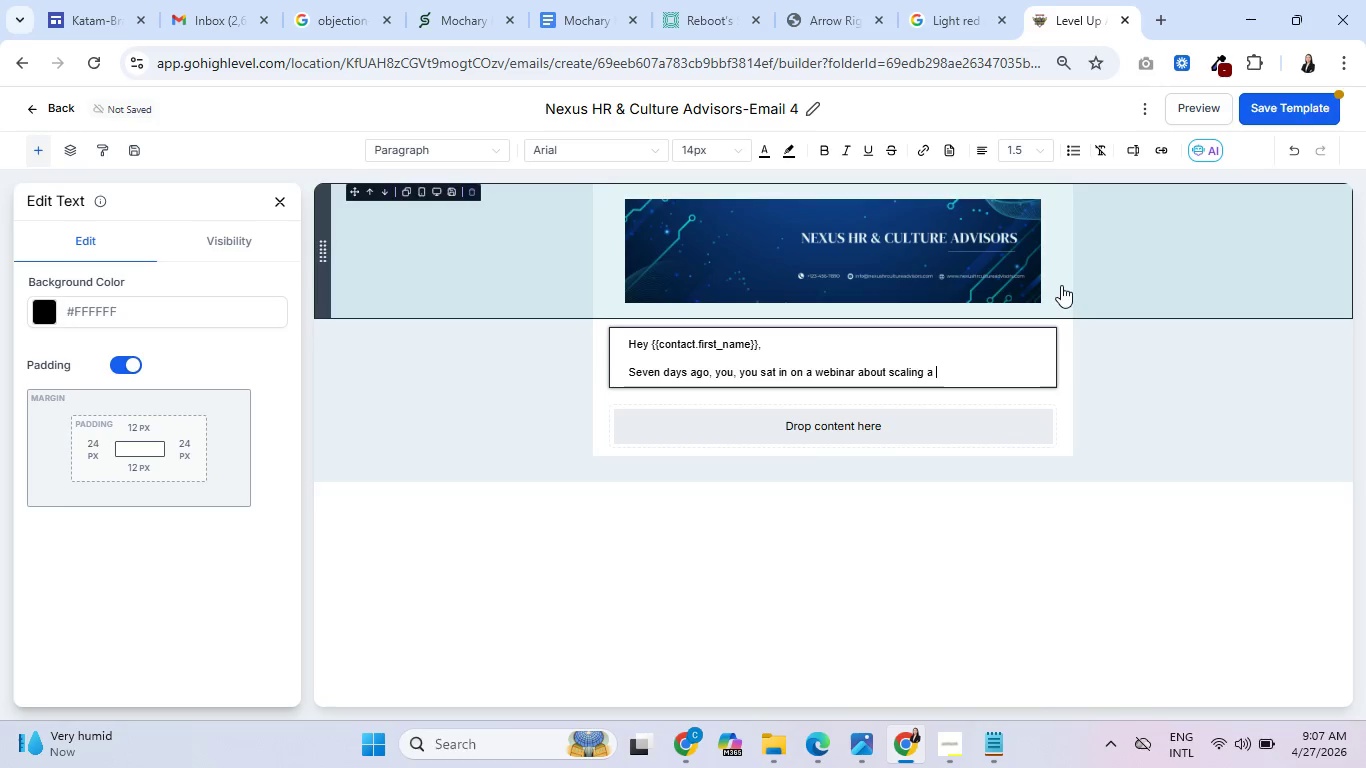 
type(company without losing com)
key(Backspace)
type(n)
key(Backspace)
type(ntrol)
 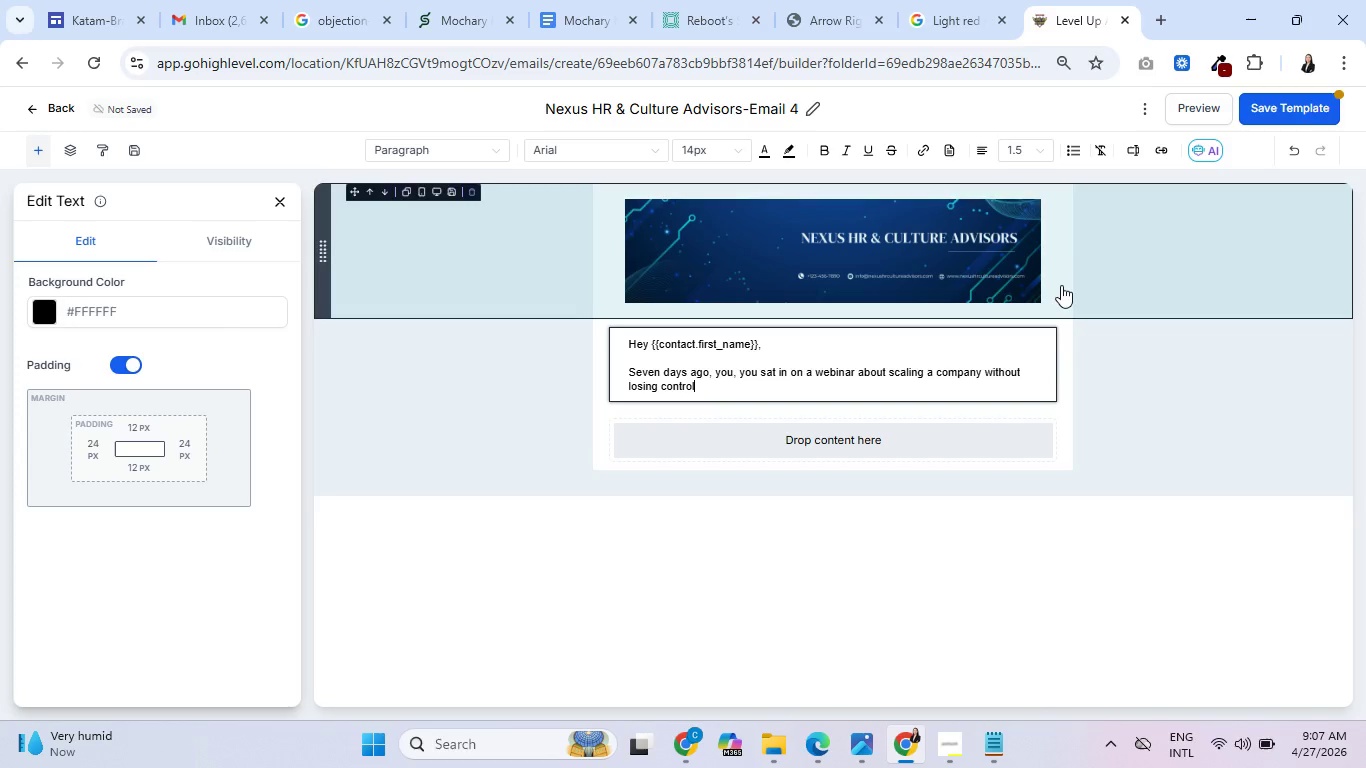 
type( of your culture)
 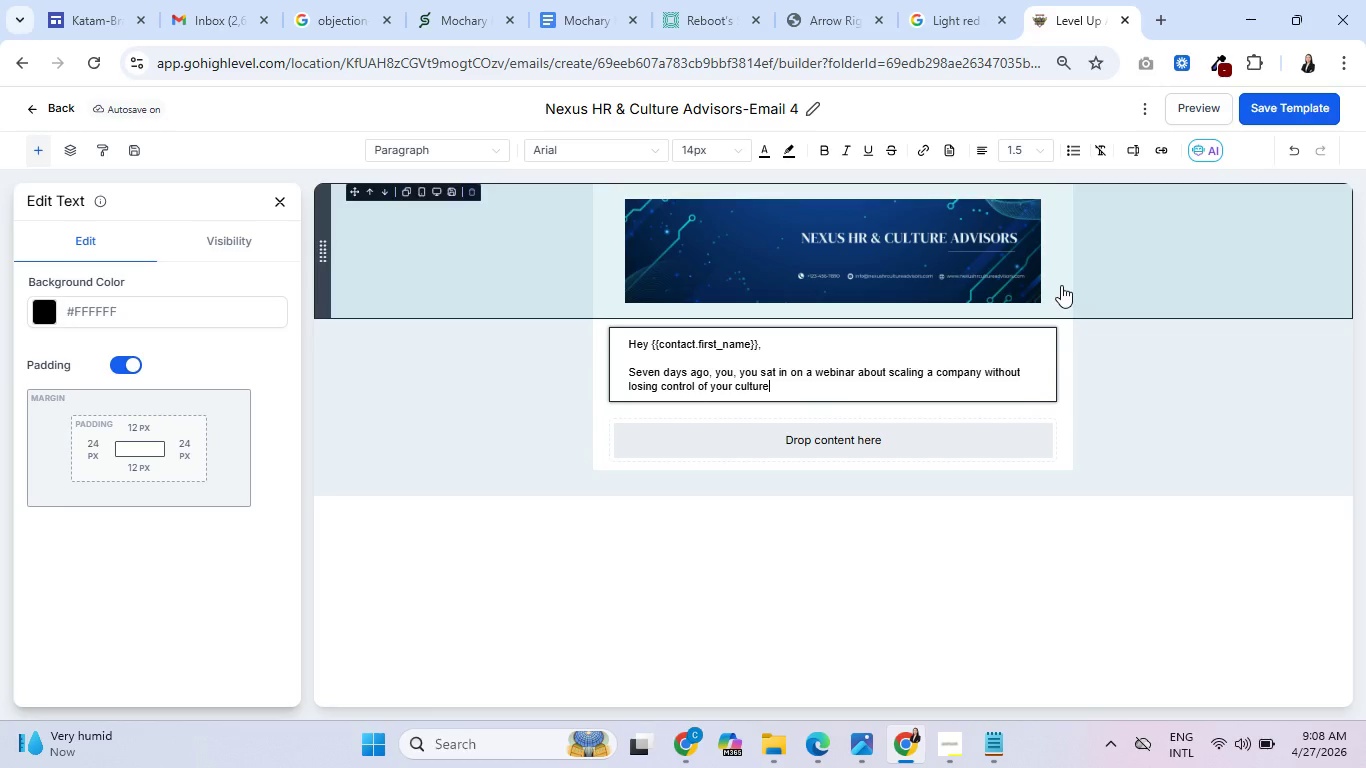 
wait(27.52)
 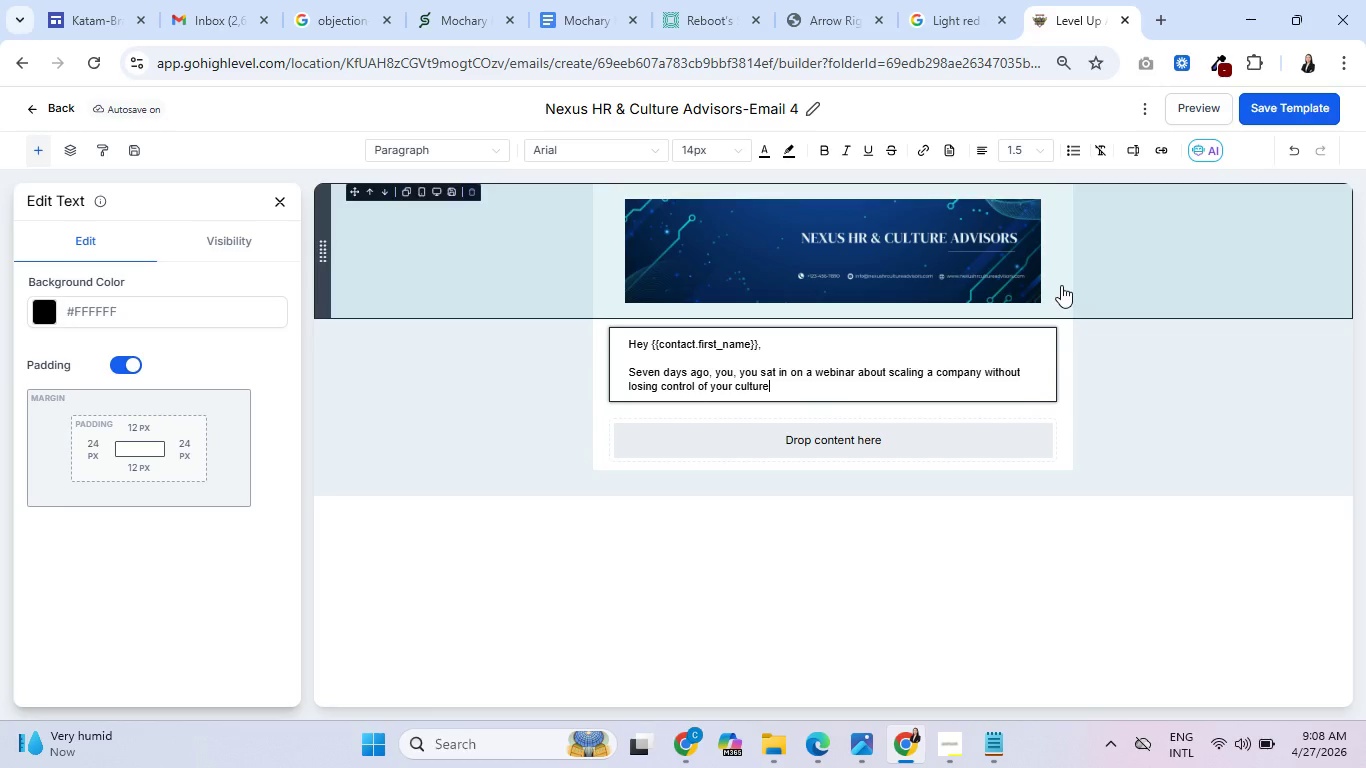 
type(and team. Youb)
key(Backspace)
type( stayed)
 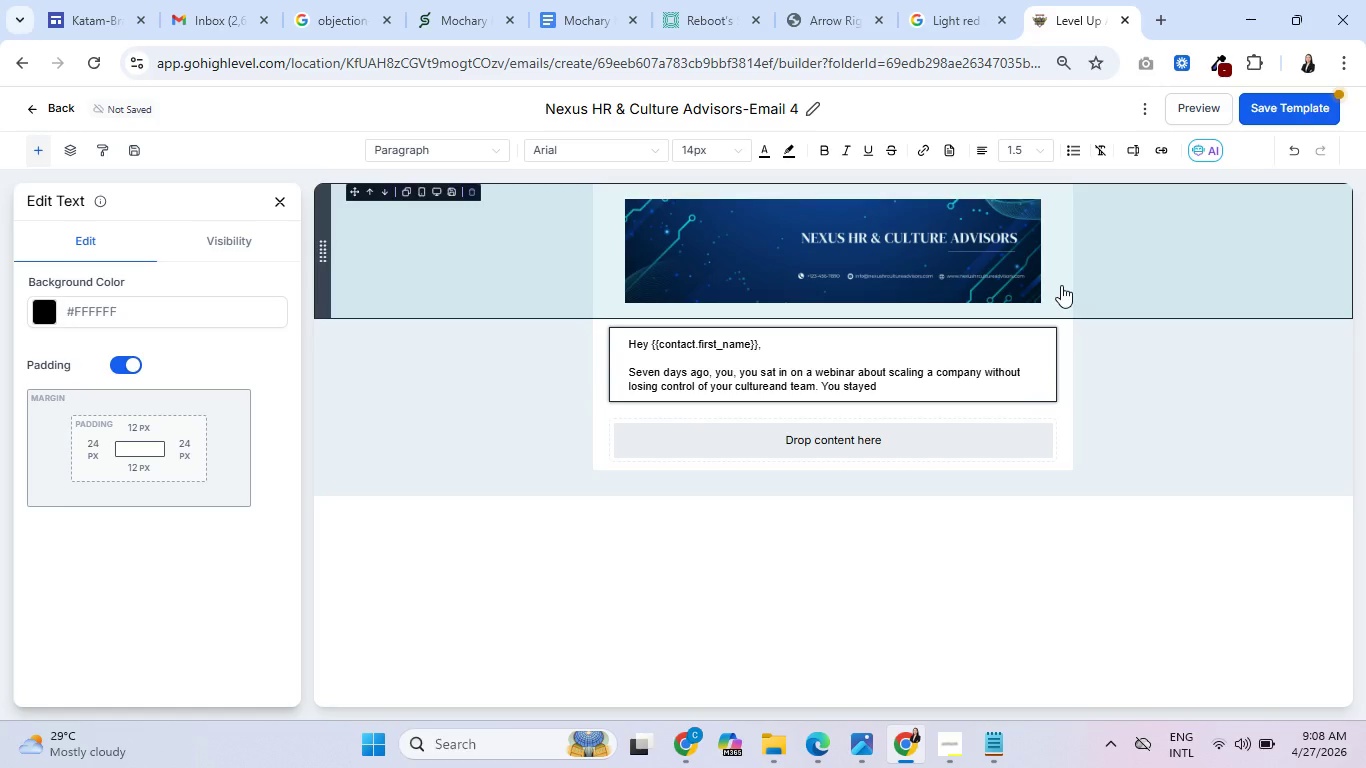 
wait(5.12)
 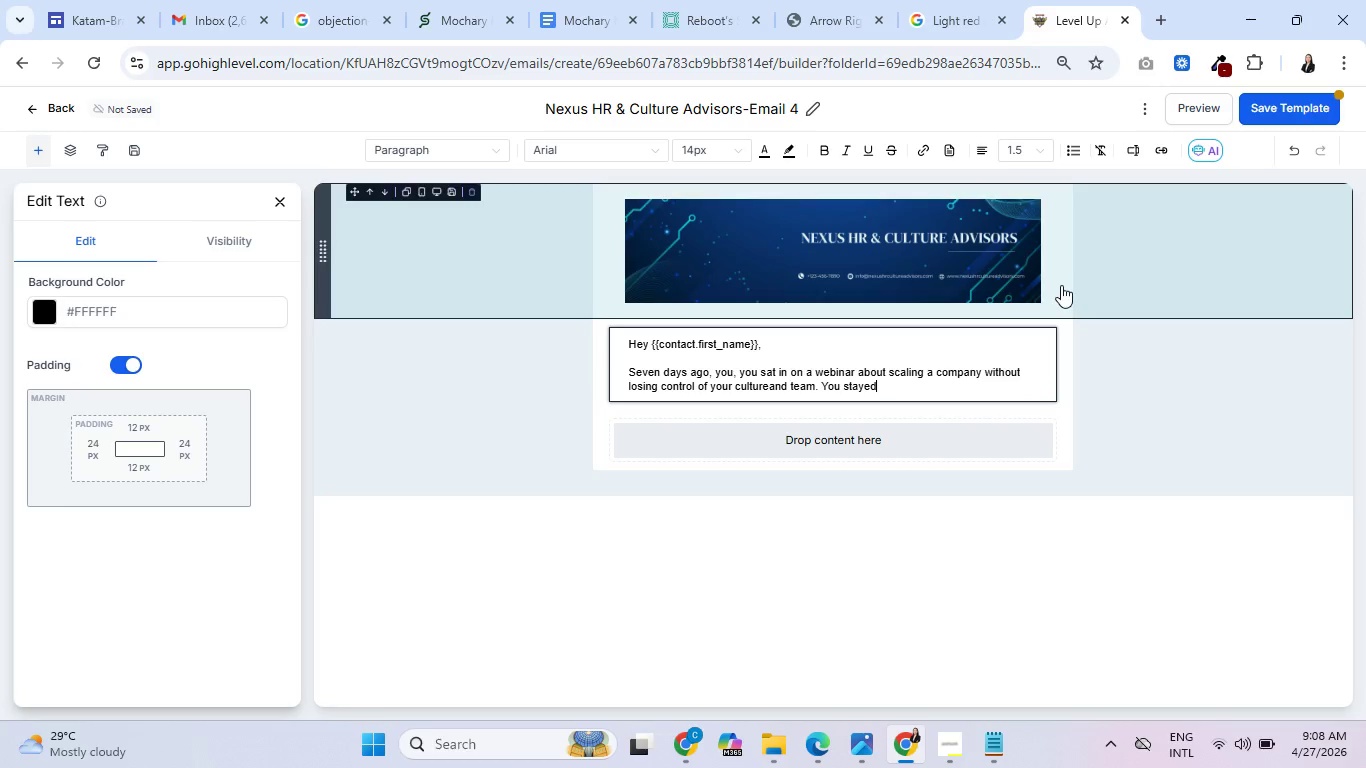 
type( the whole time. That tells me)
 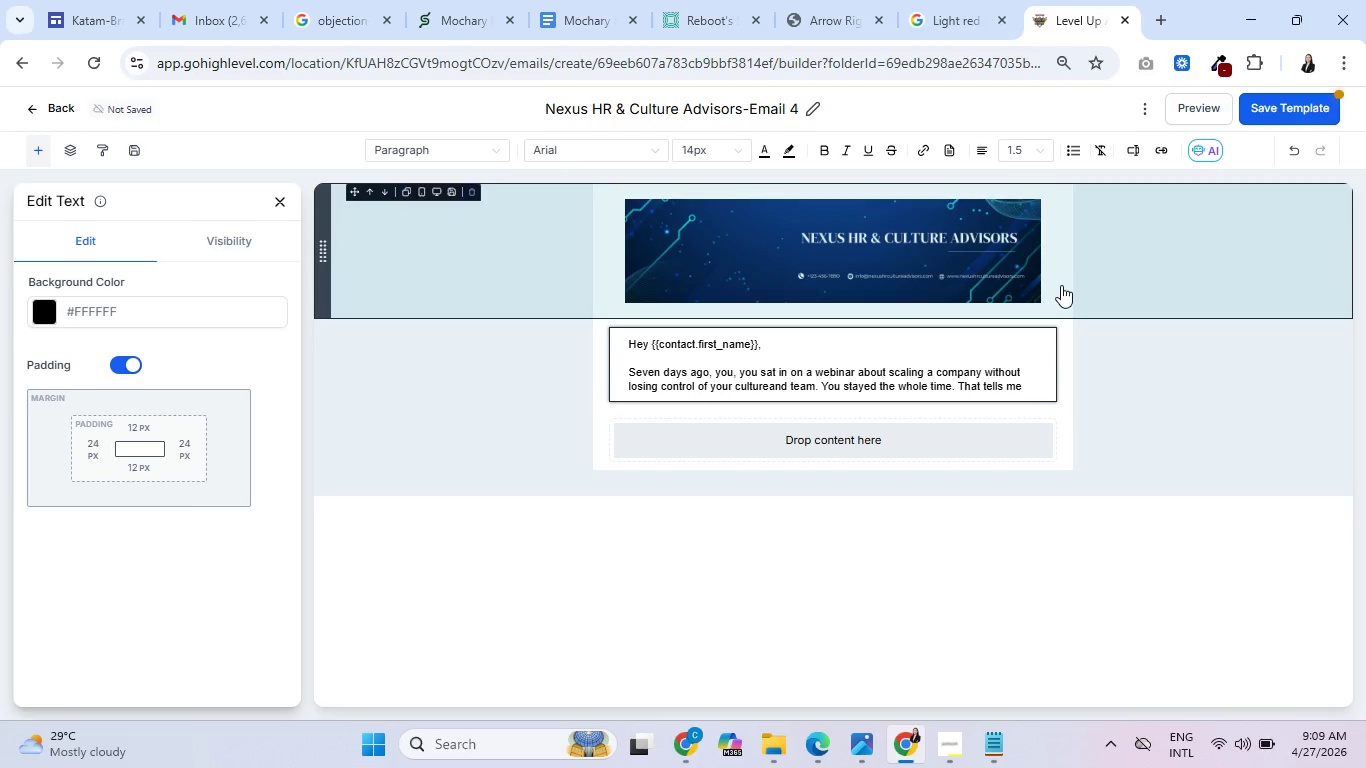 
wait(14.62)
 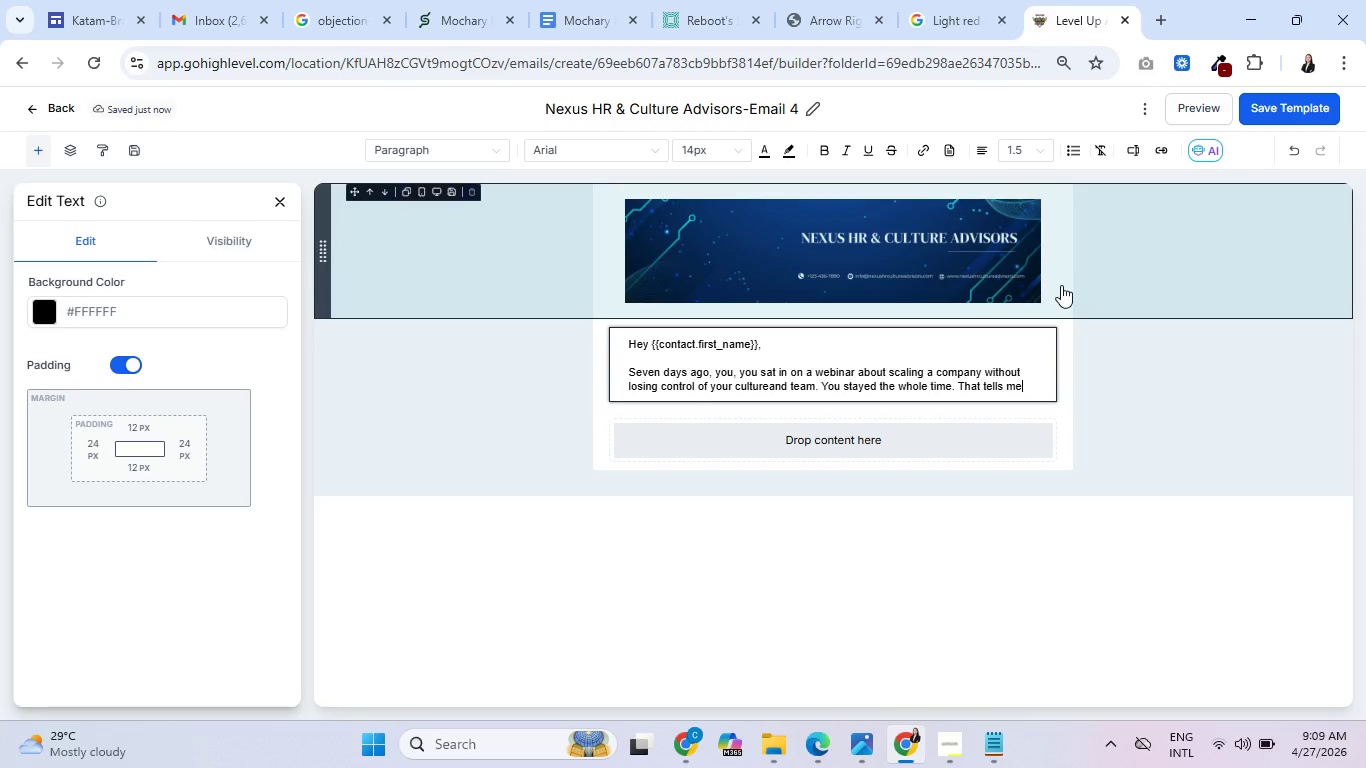 
type(thi)
key(Backspace)
key(Backspace)
key(Backspace)
type( this isn't )
 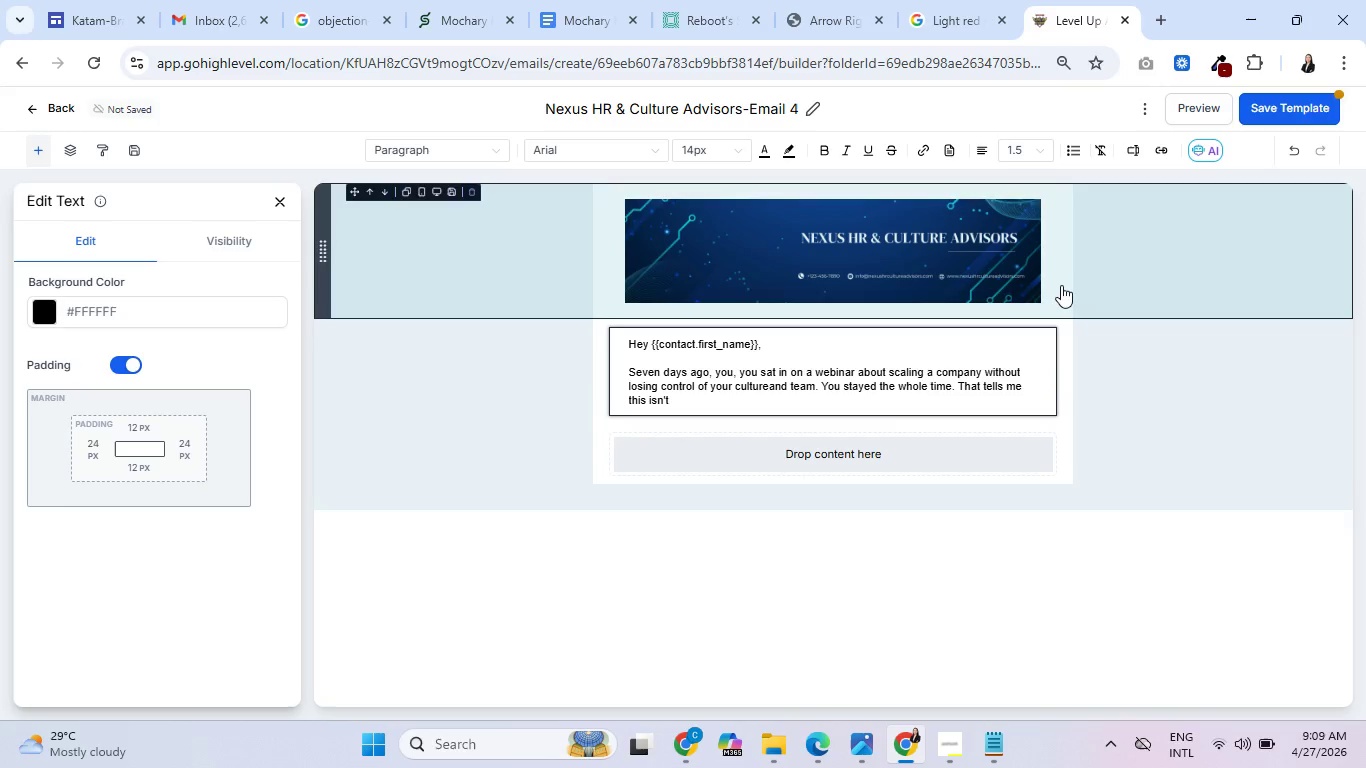 
type(just a casual interest for you.)
key(Backspace)
type(, it's something )
 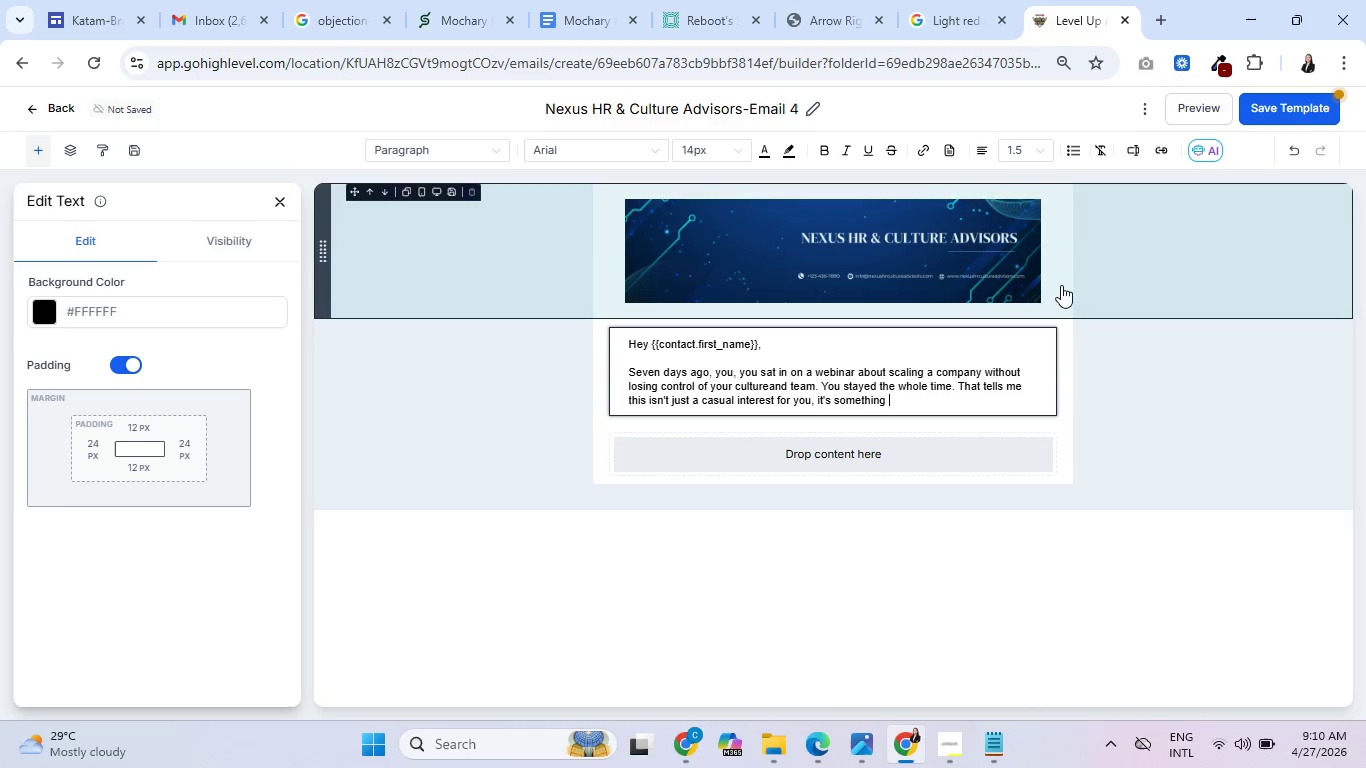 
wait(7.17)
 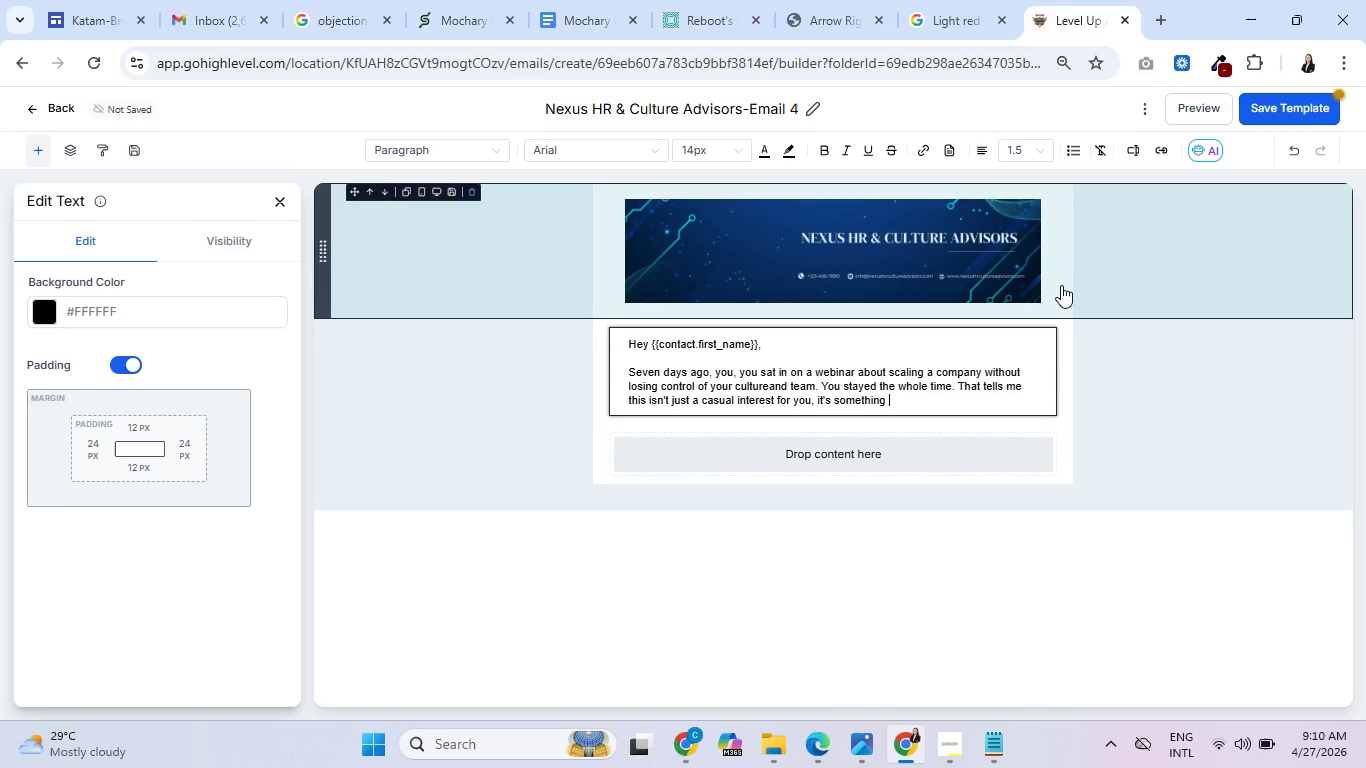 
type(you're )
 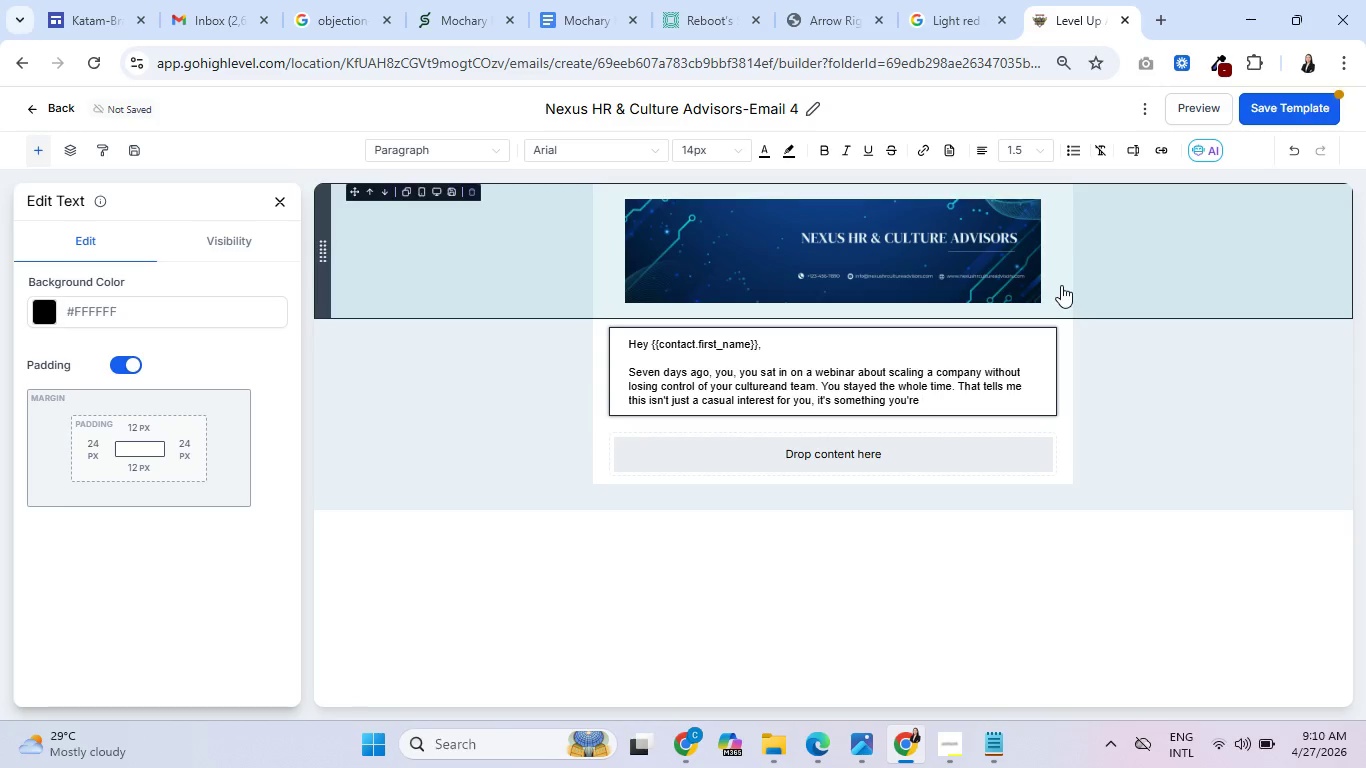 
wait(6.2)
 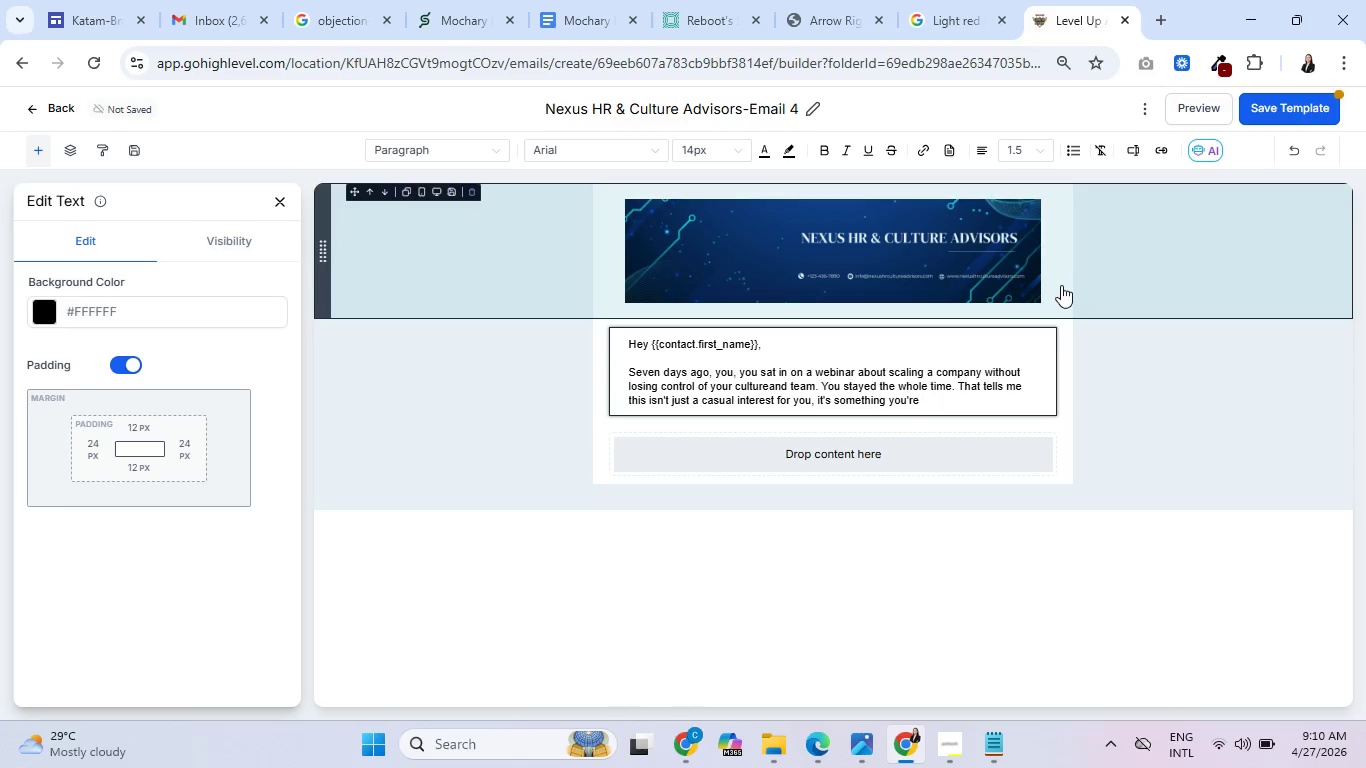 
type(genuinely wrestling with.)
 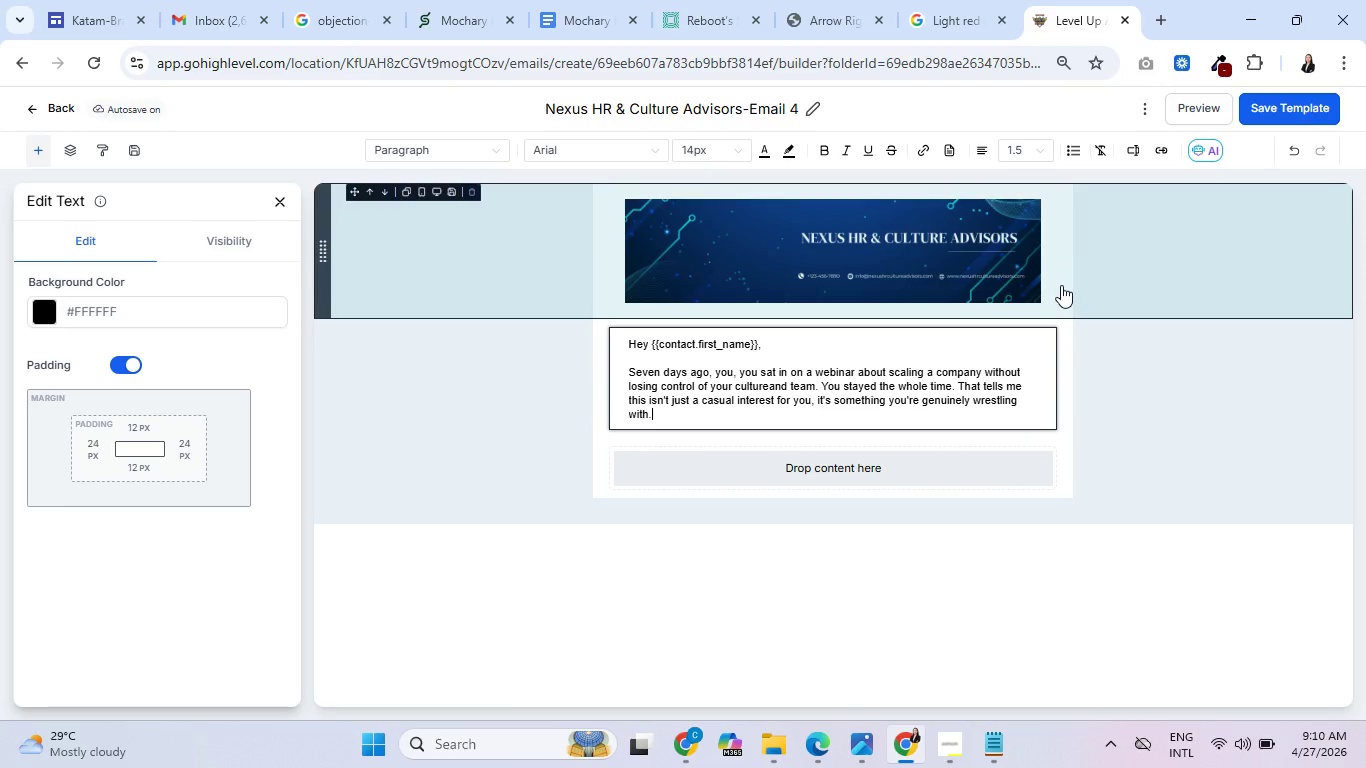 
wait(18.81)
 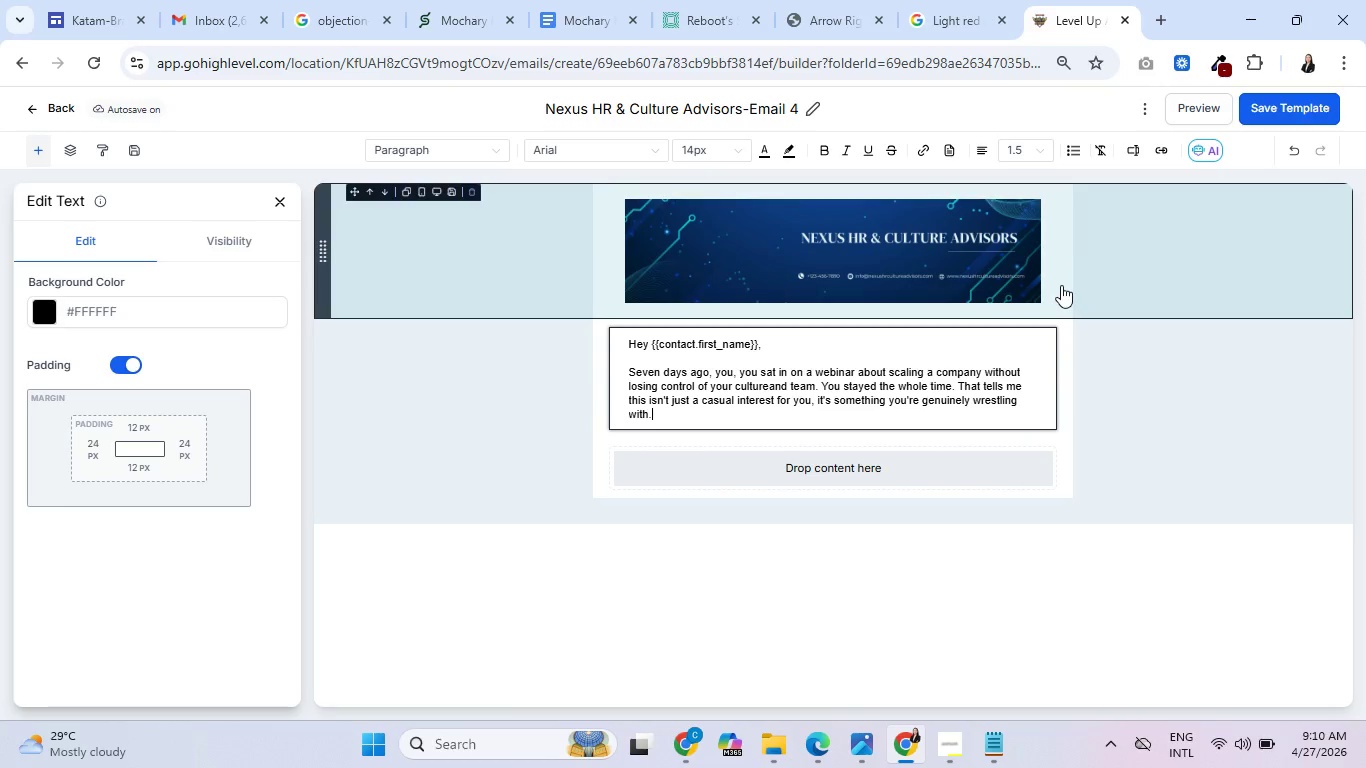 
key(Enter)
 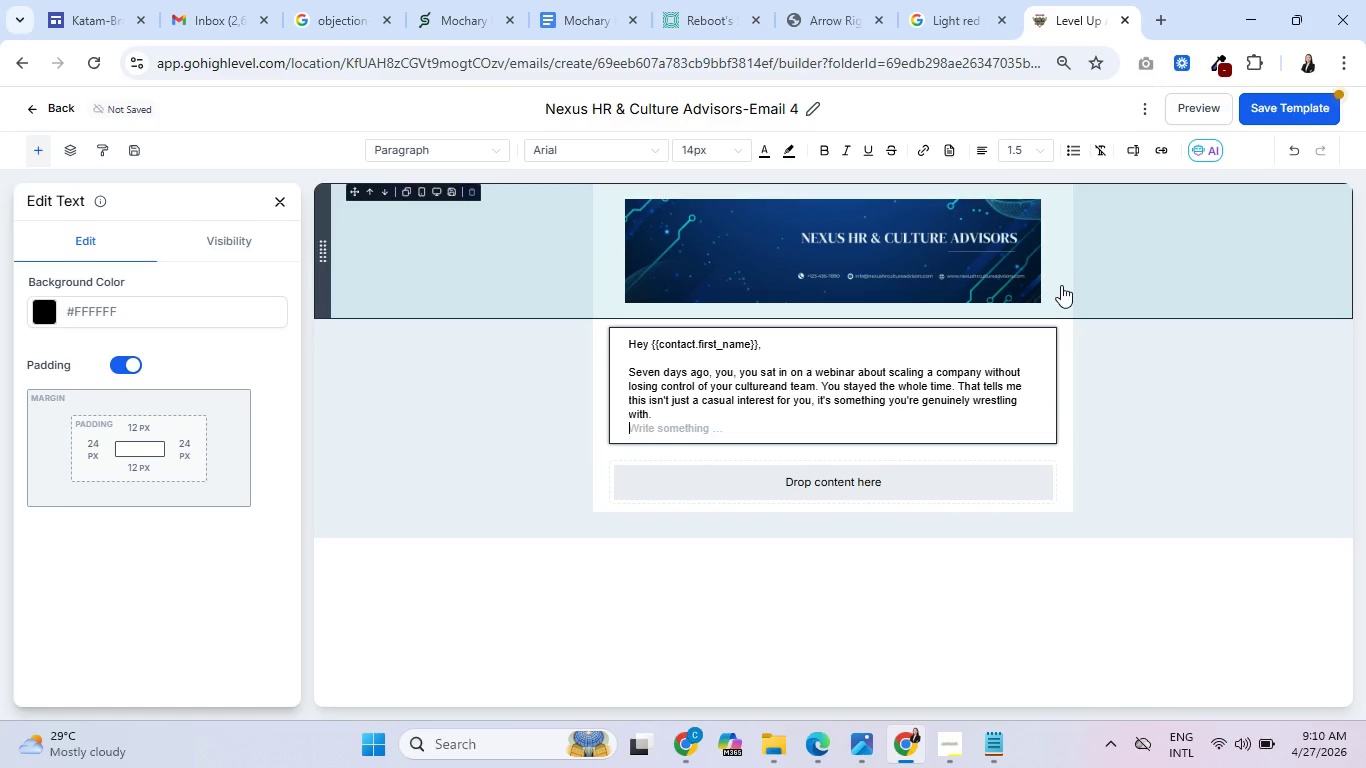 
key(Enter)
 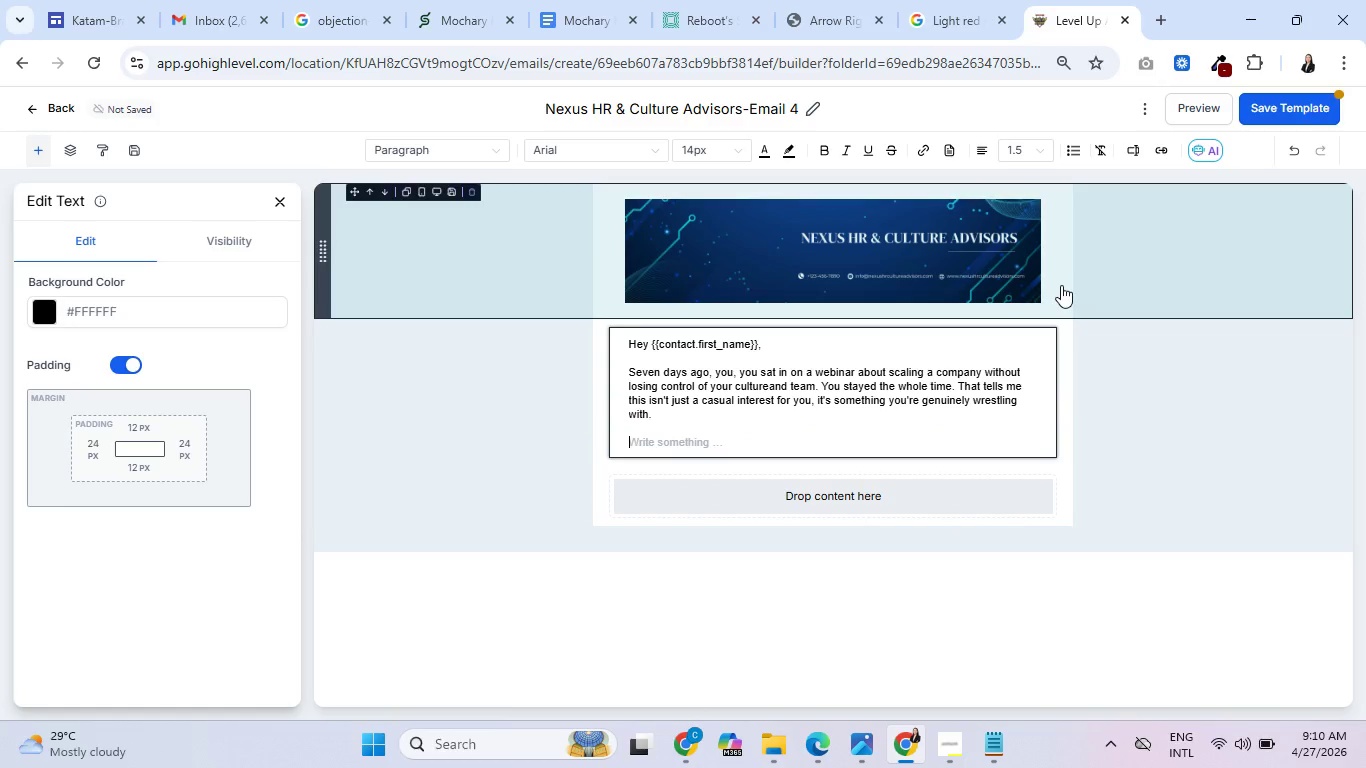 
type(So ler )
key(Backspace)
key(Backspace)
type(t me cut straight to it.)
 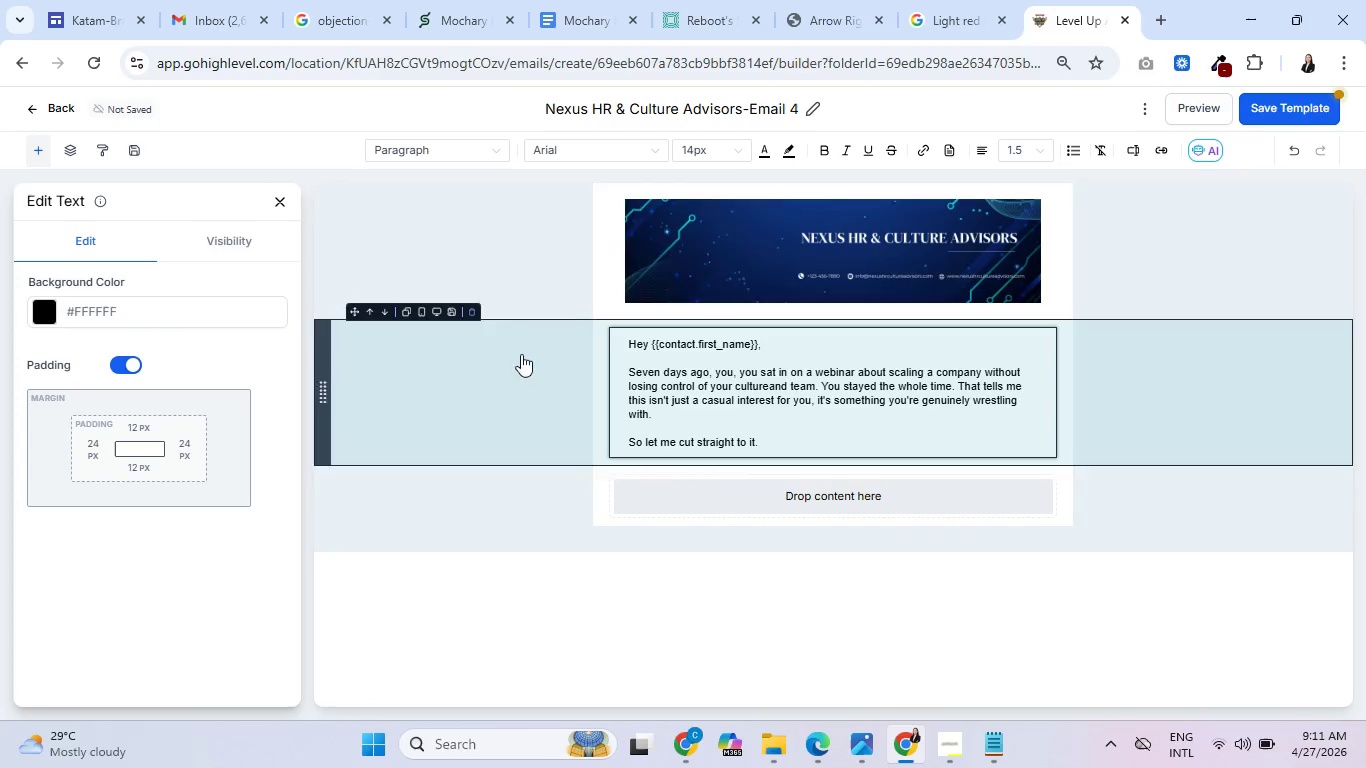 
left_click([288, 199])
 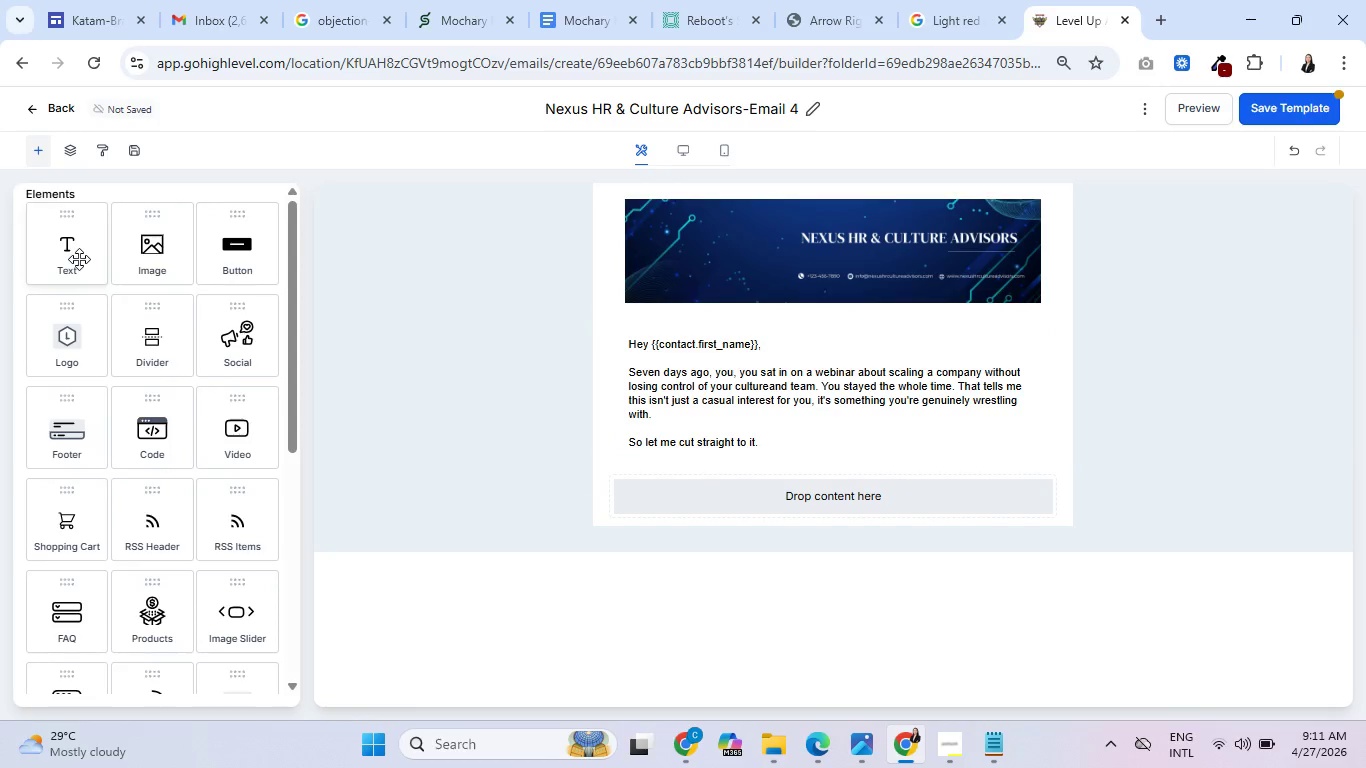 
left_click_drag(start_coordinate=[76, 255], to_coordinate=[741, 473])
 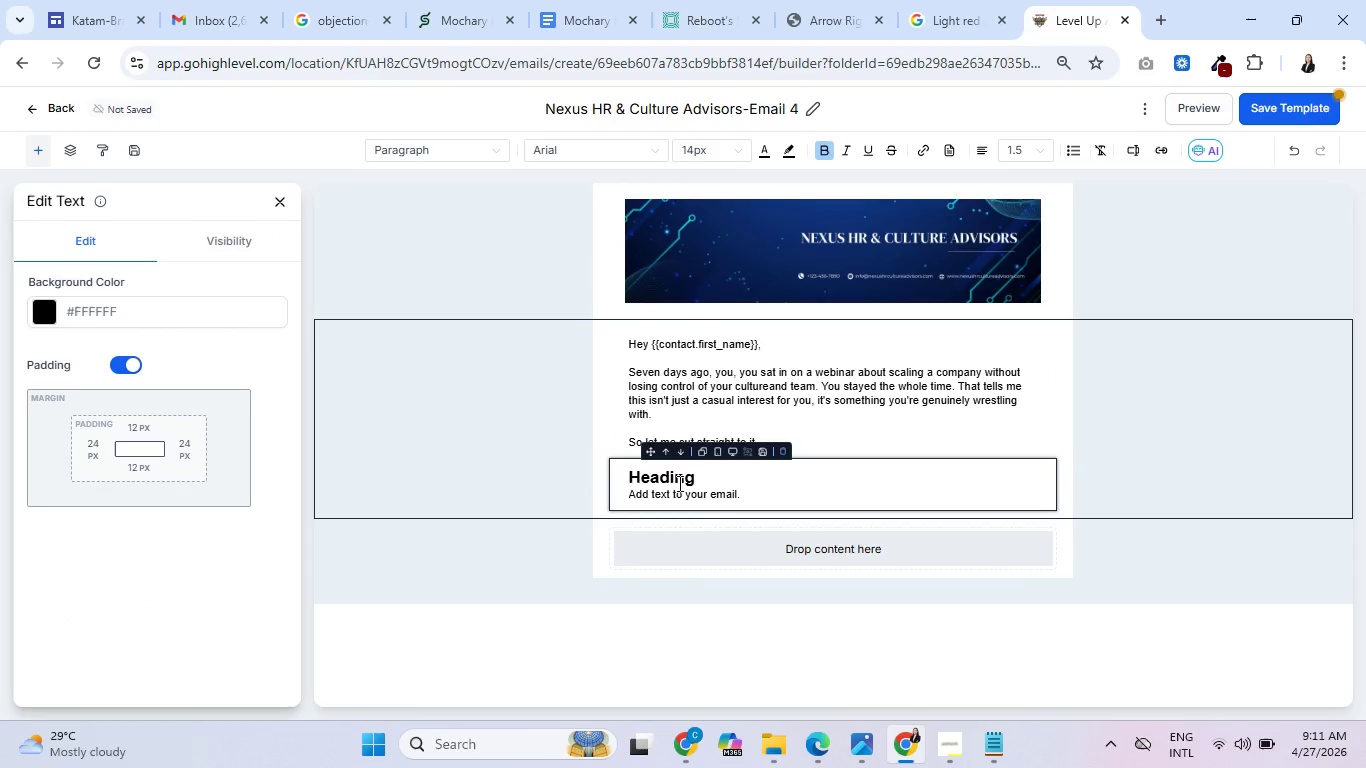 
double_click([678, 482])
 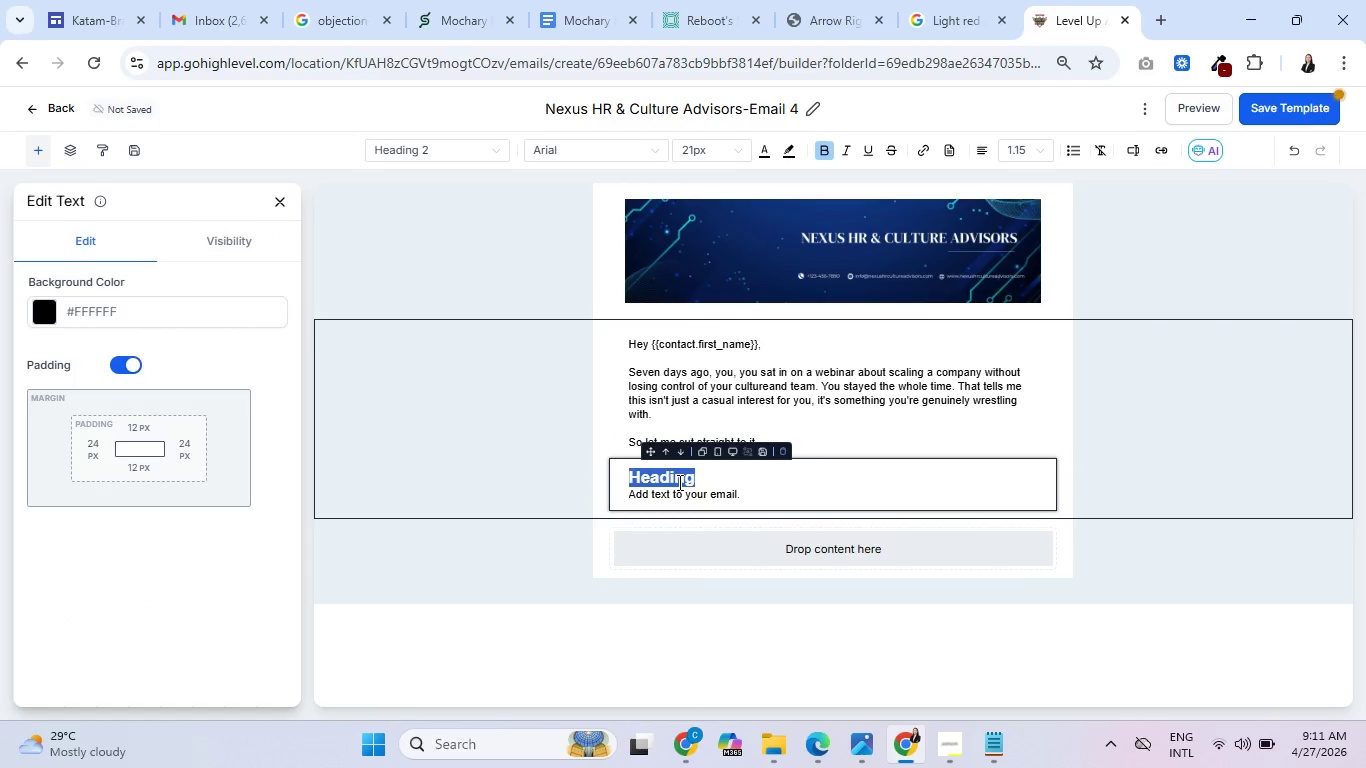 
key(Backspace)
 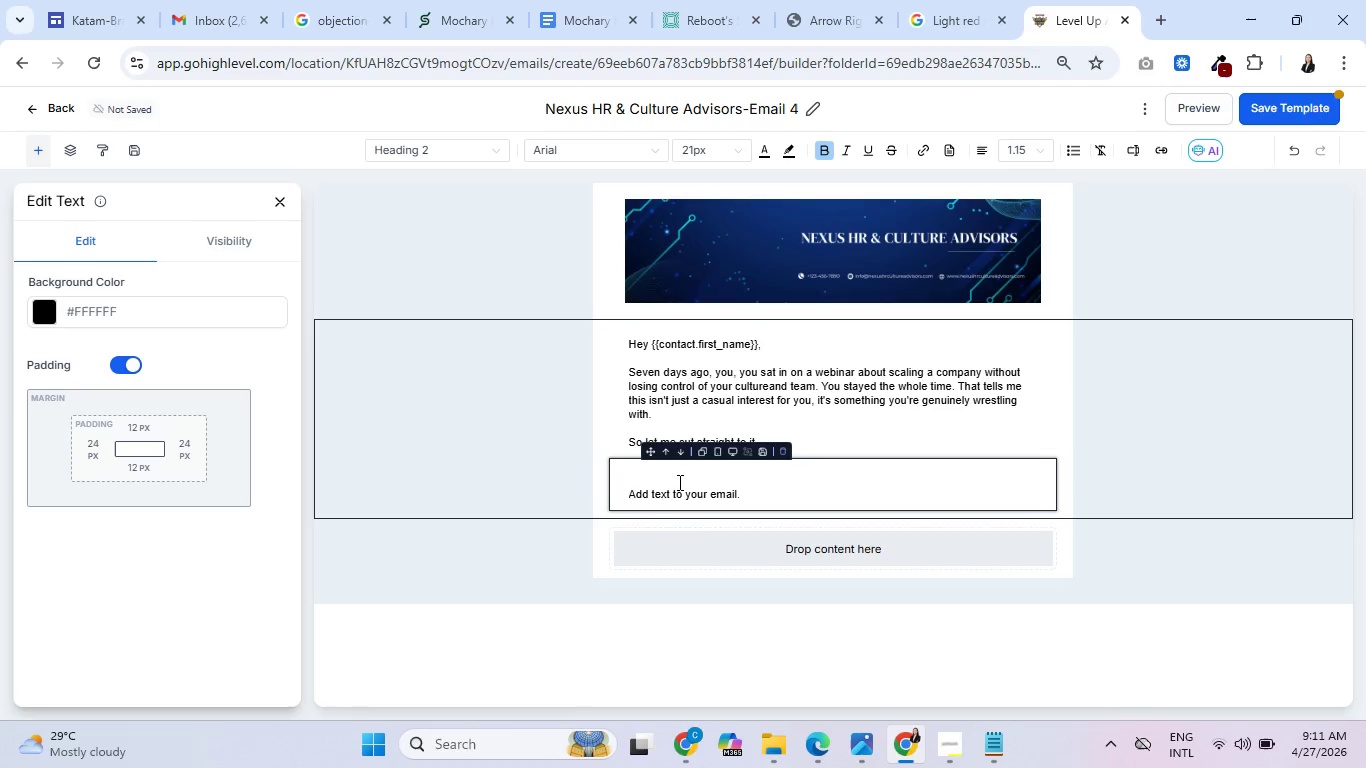 
key(Delete)
 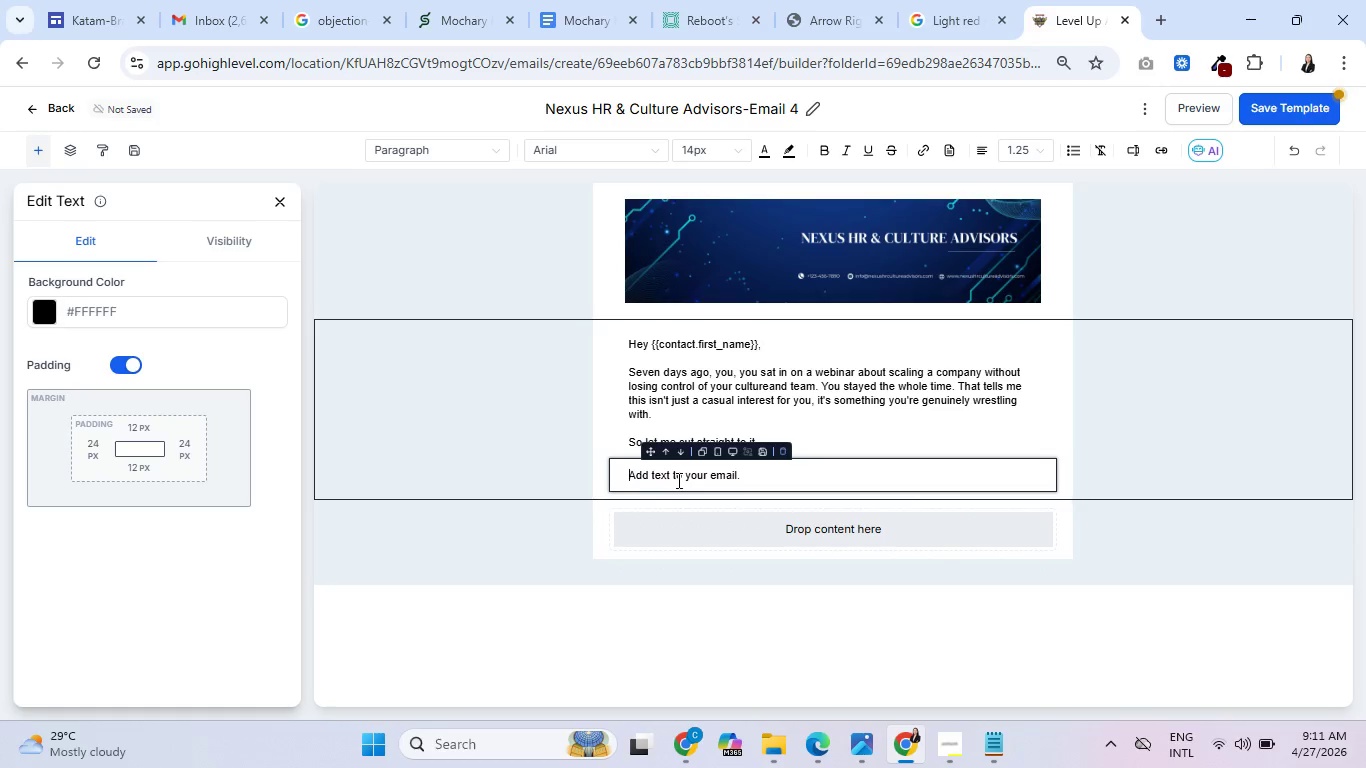 
double_click([677, 480])
 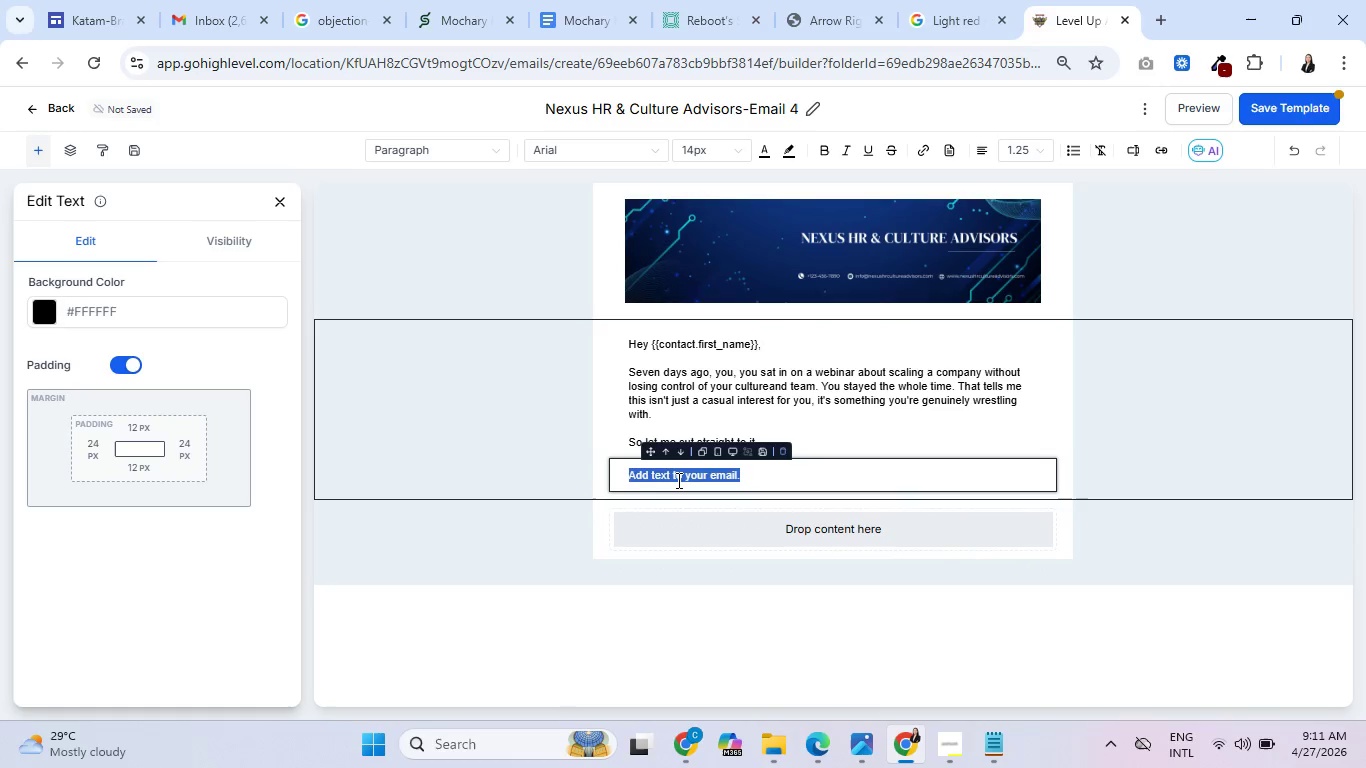 
triple_click([677, 480])
 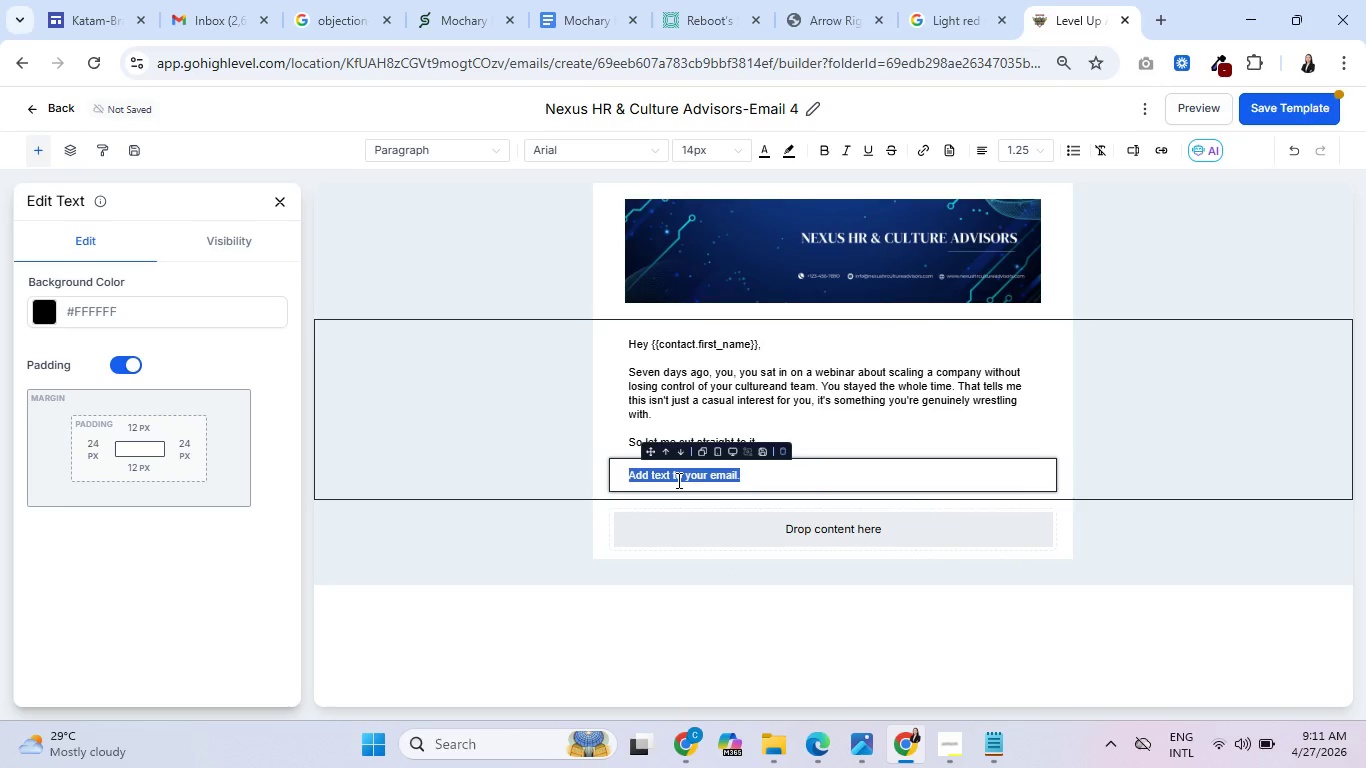 
wait(11.3)
 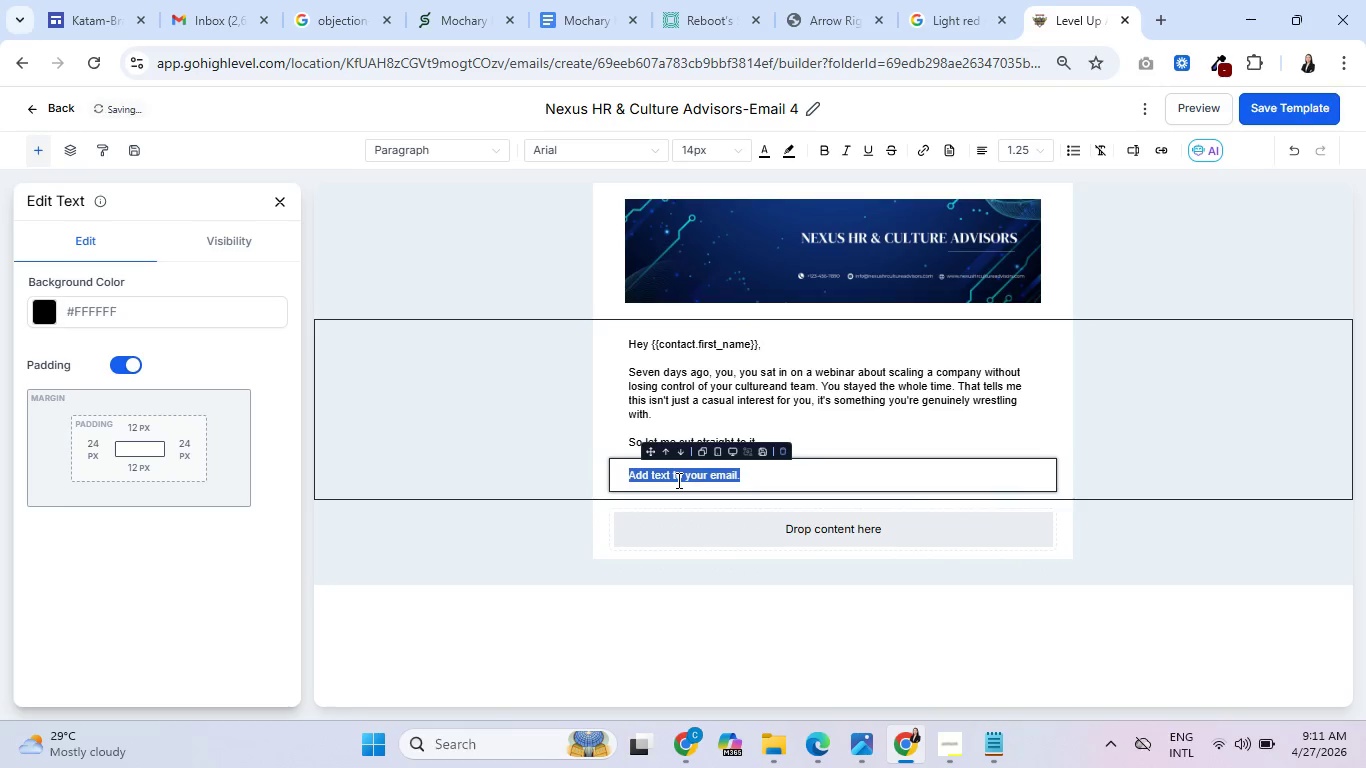 
type(Here's what )
 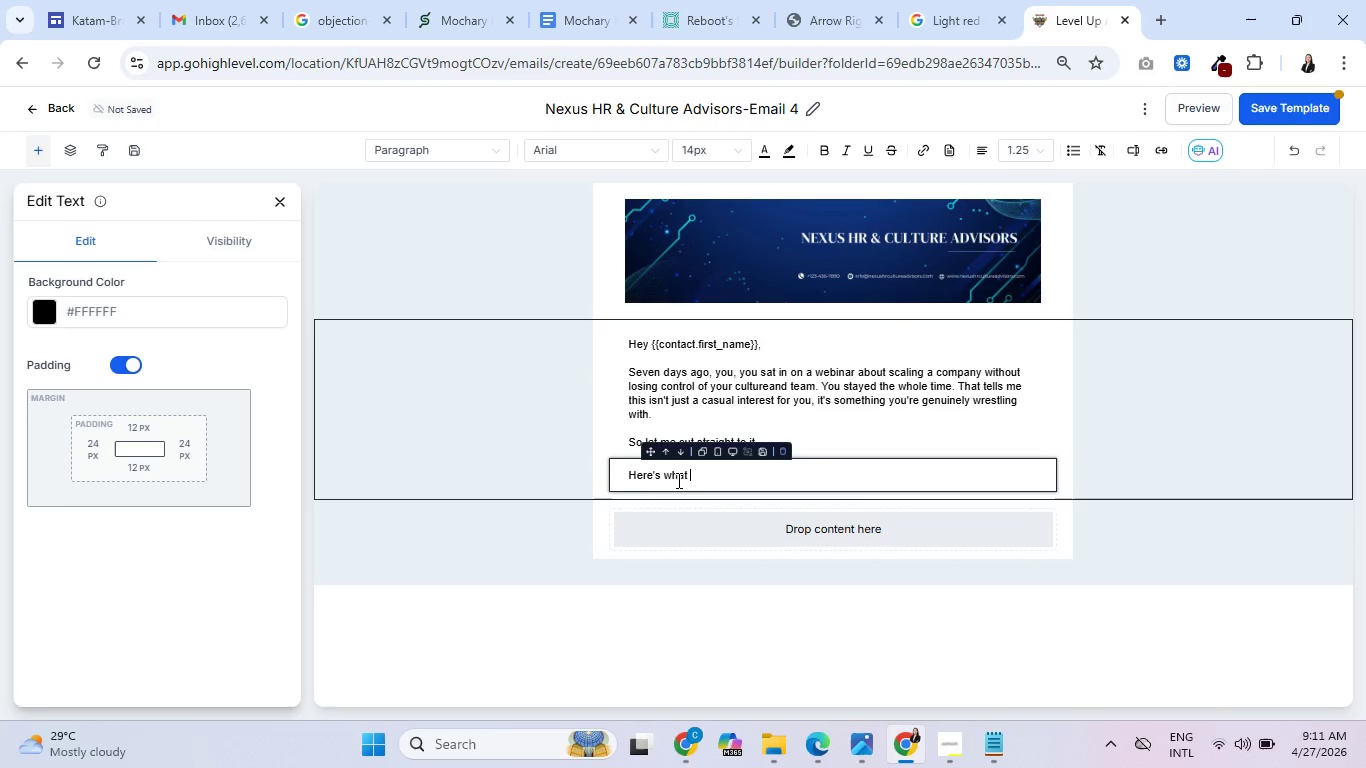 
type(I see from the outside, based on)
 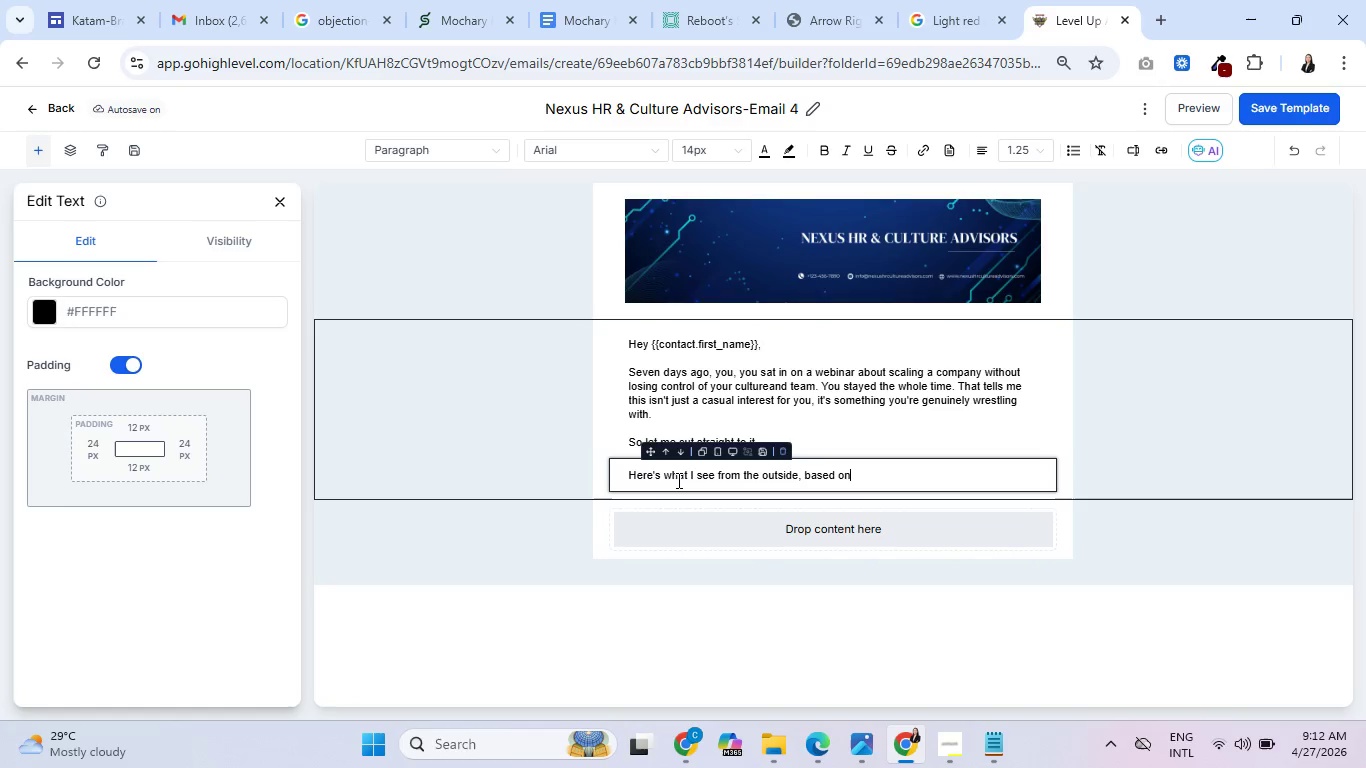 
wait(19.86)
 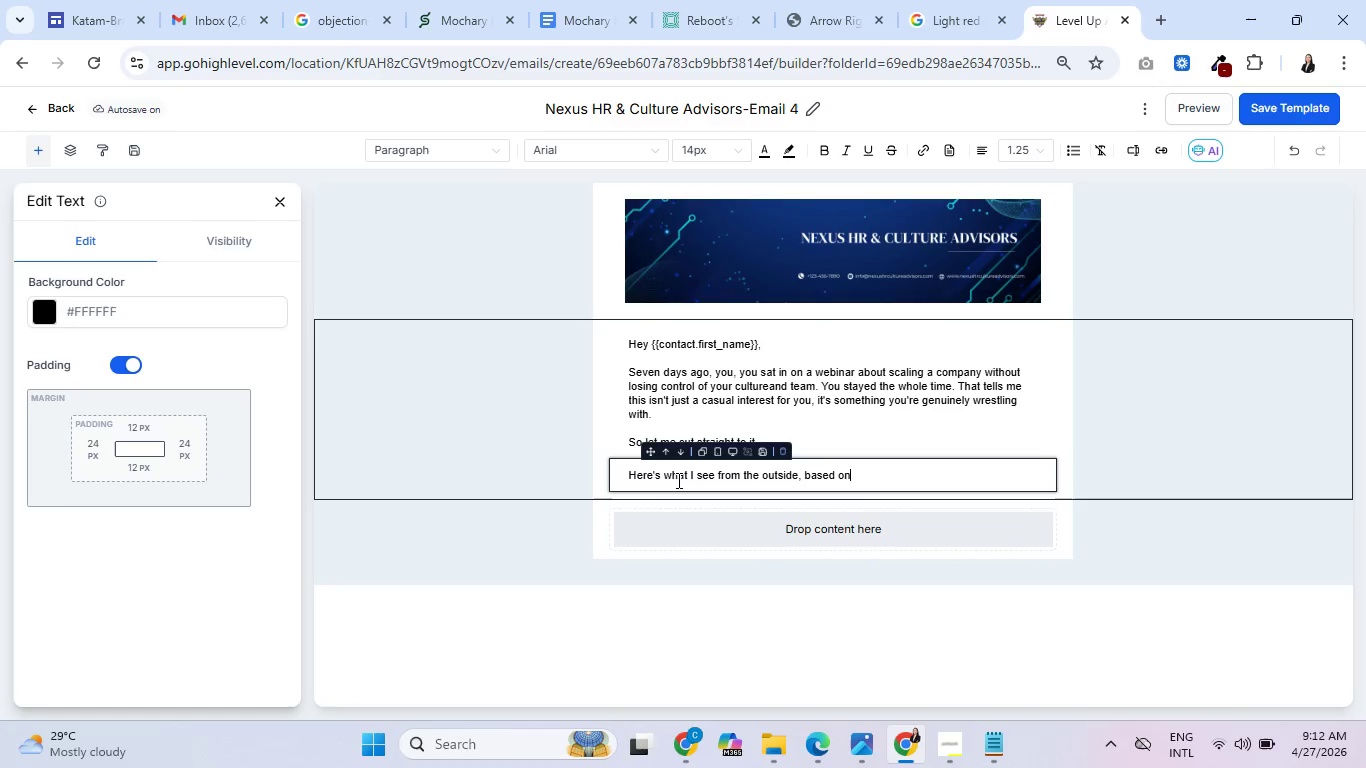 
type( what you shared when you registered:)
 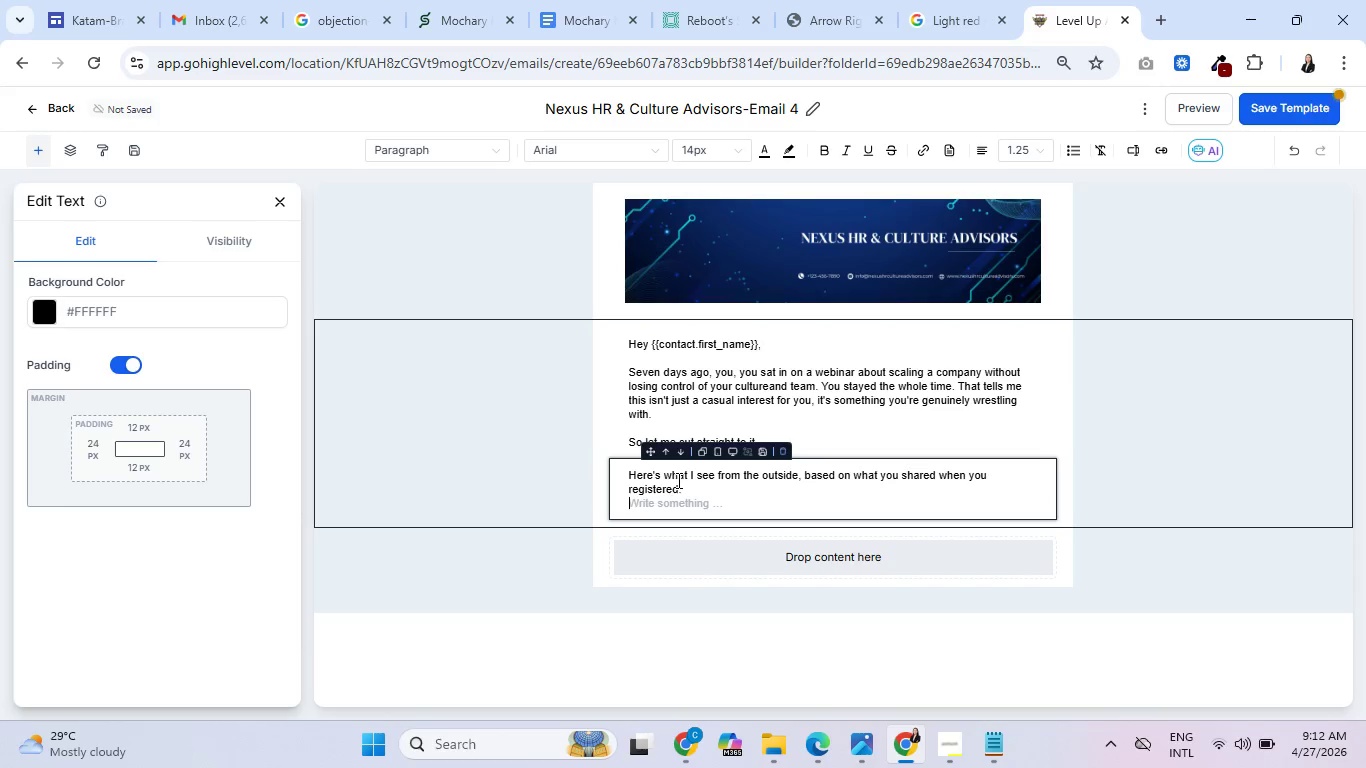 
 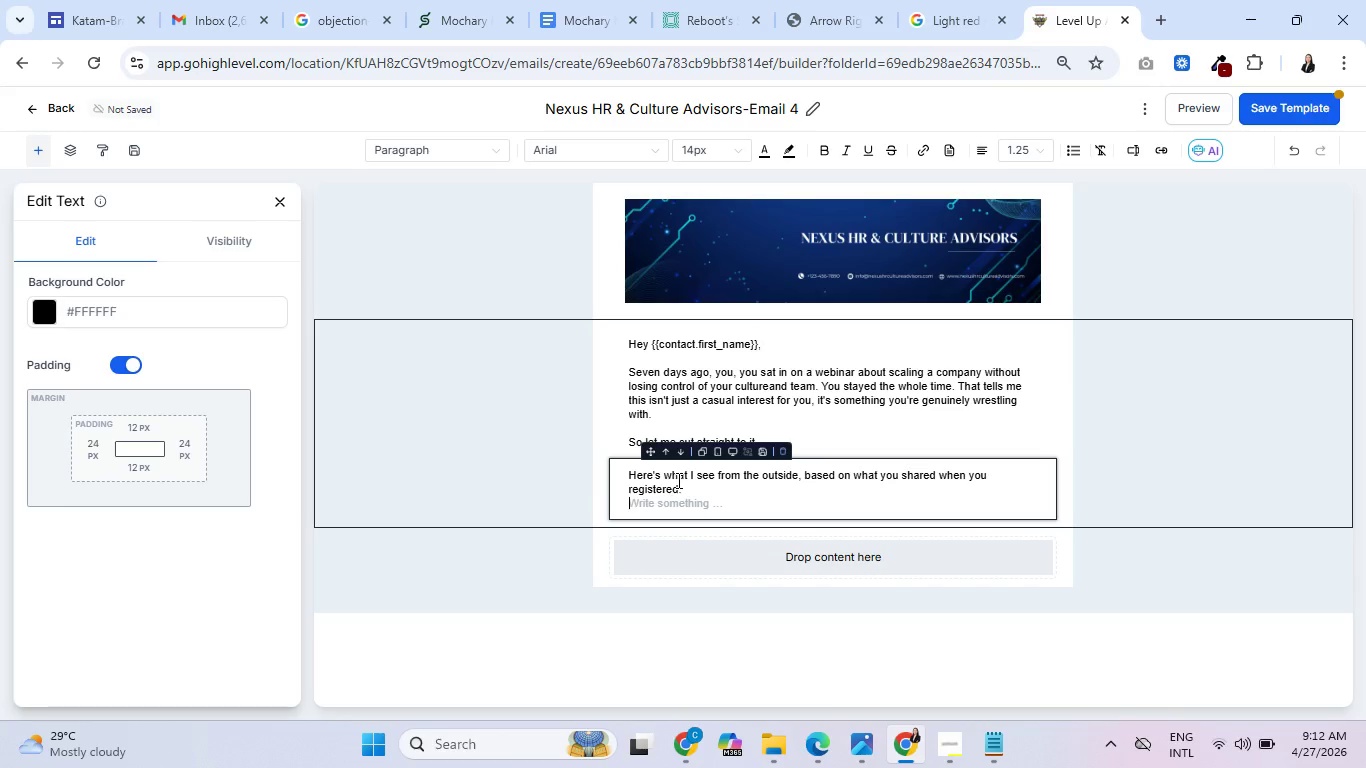 
key(Enter)
 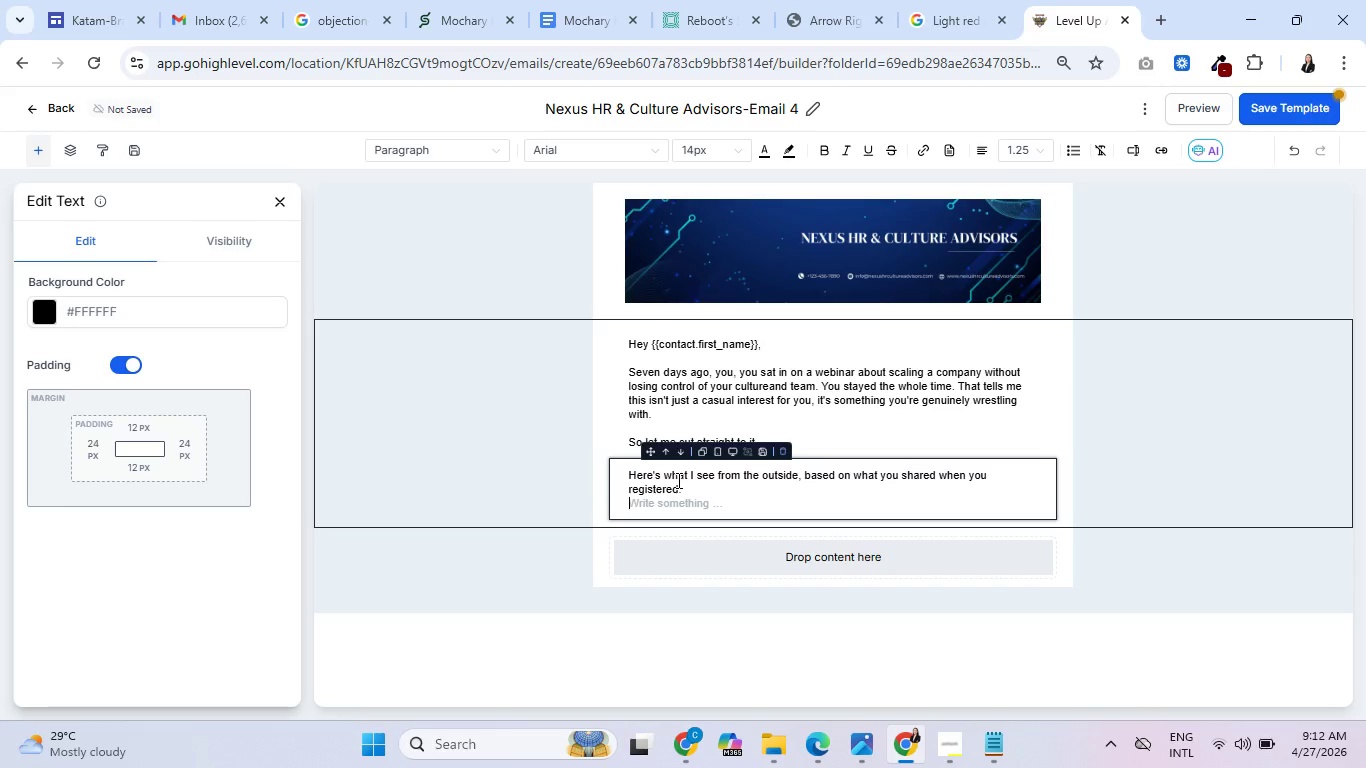 
key(Enter)
 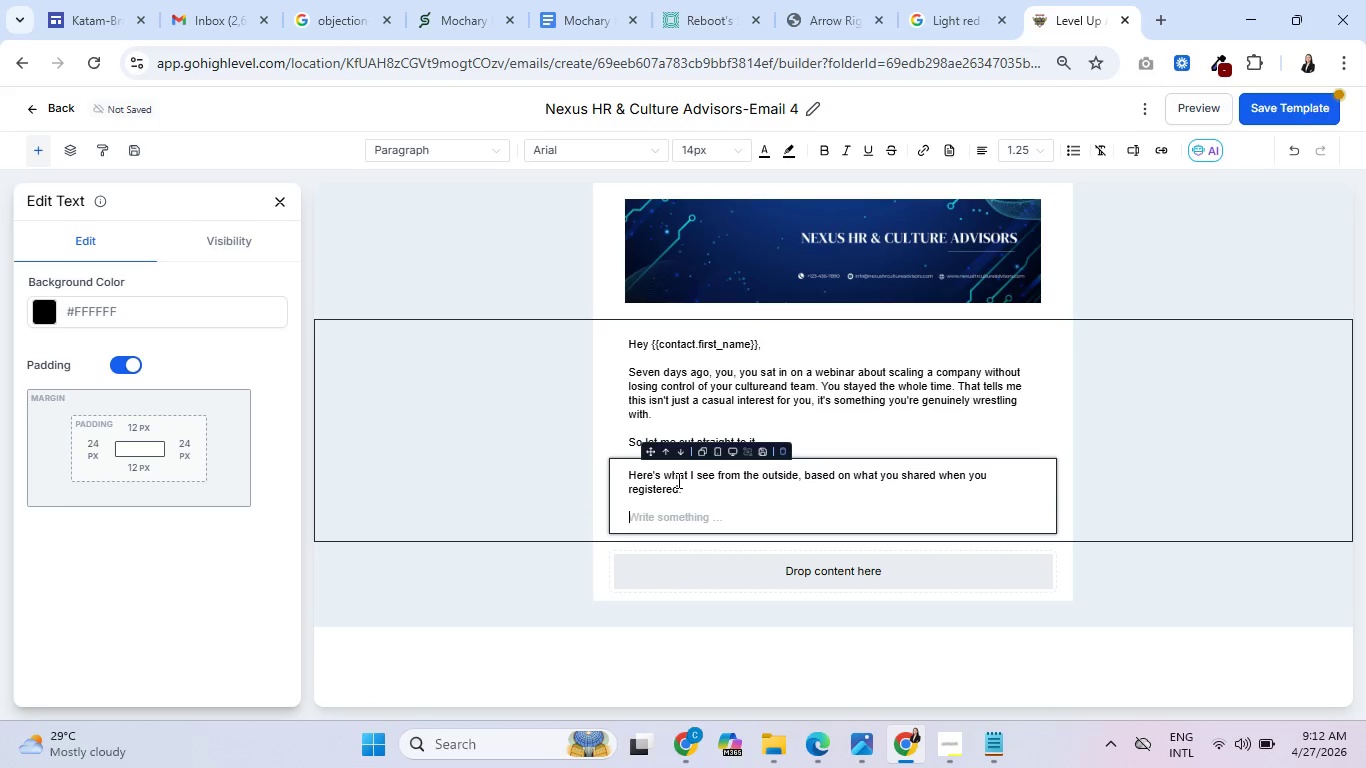 
type(You're dealing )
 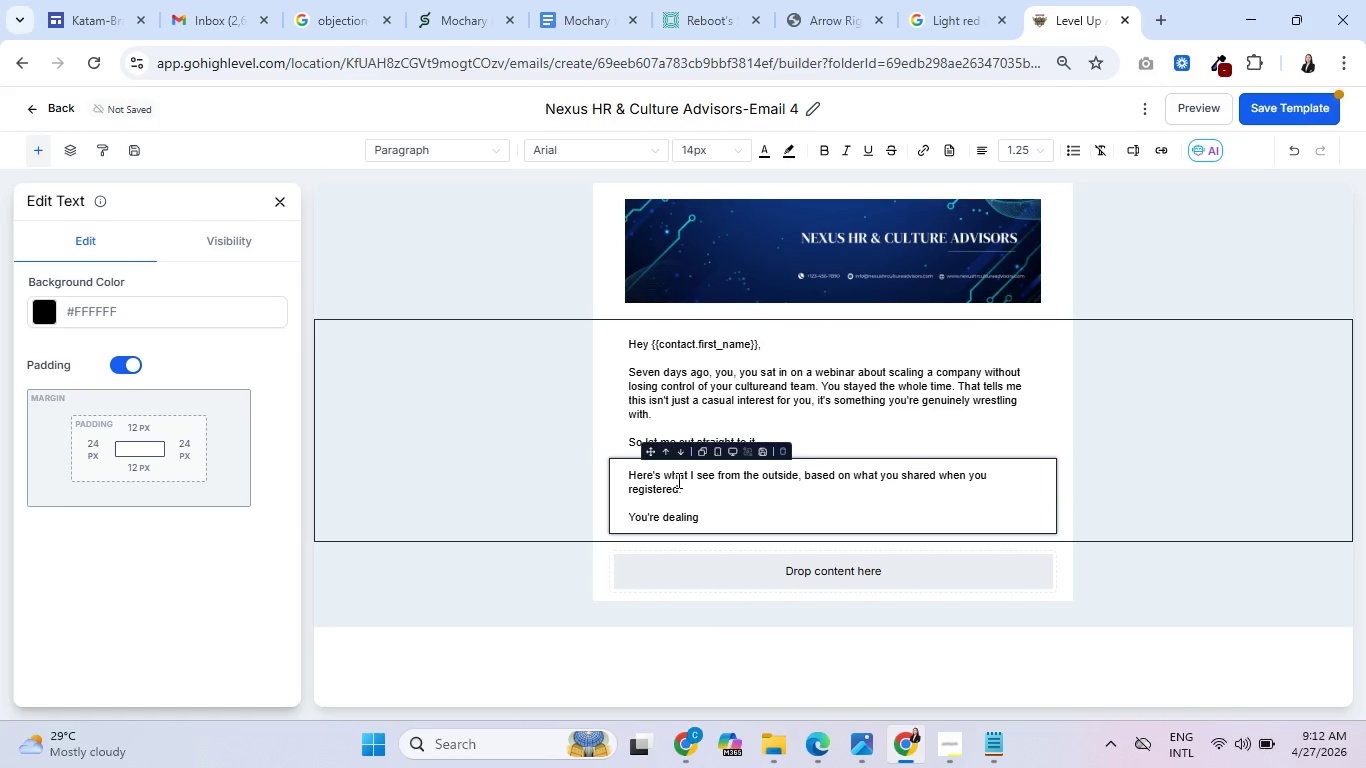 
type(with )
 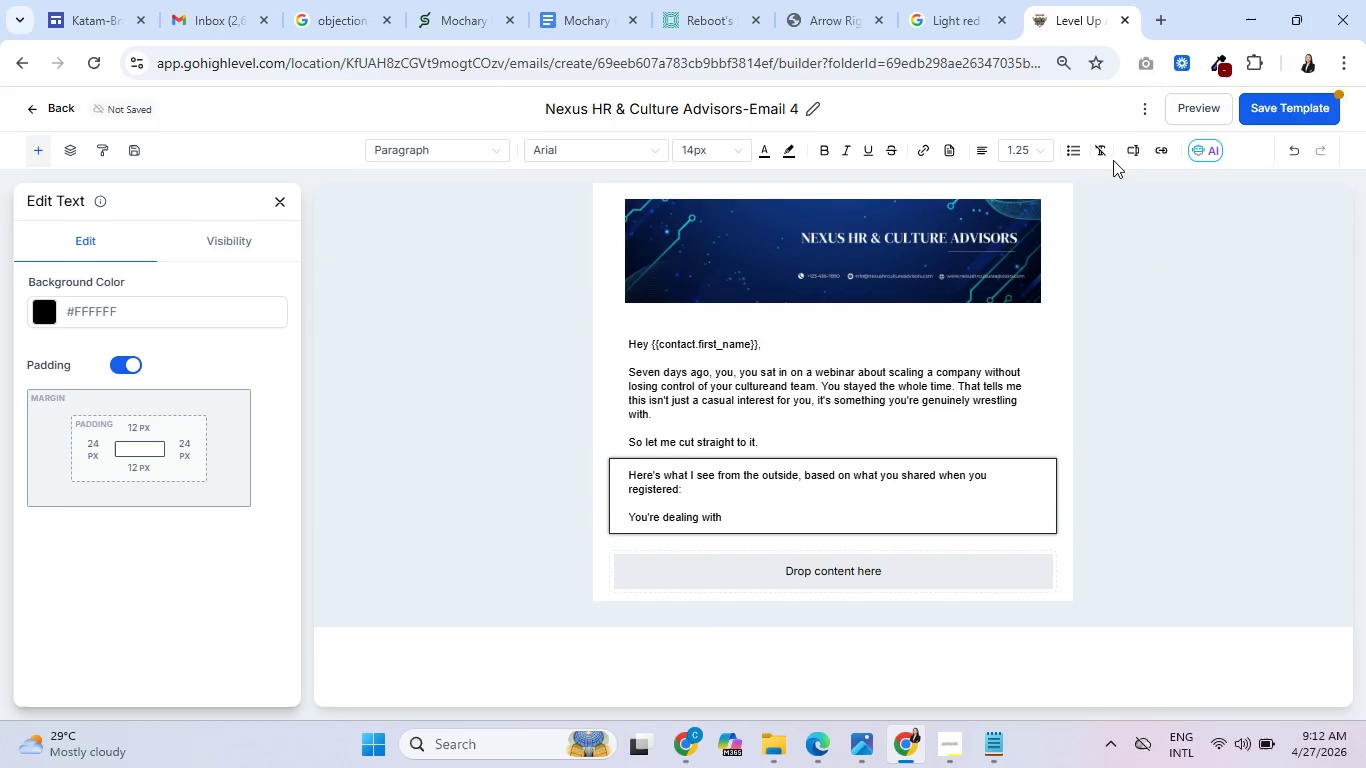 
left_click([1127, 150])
 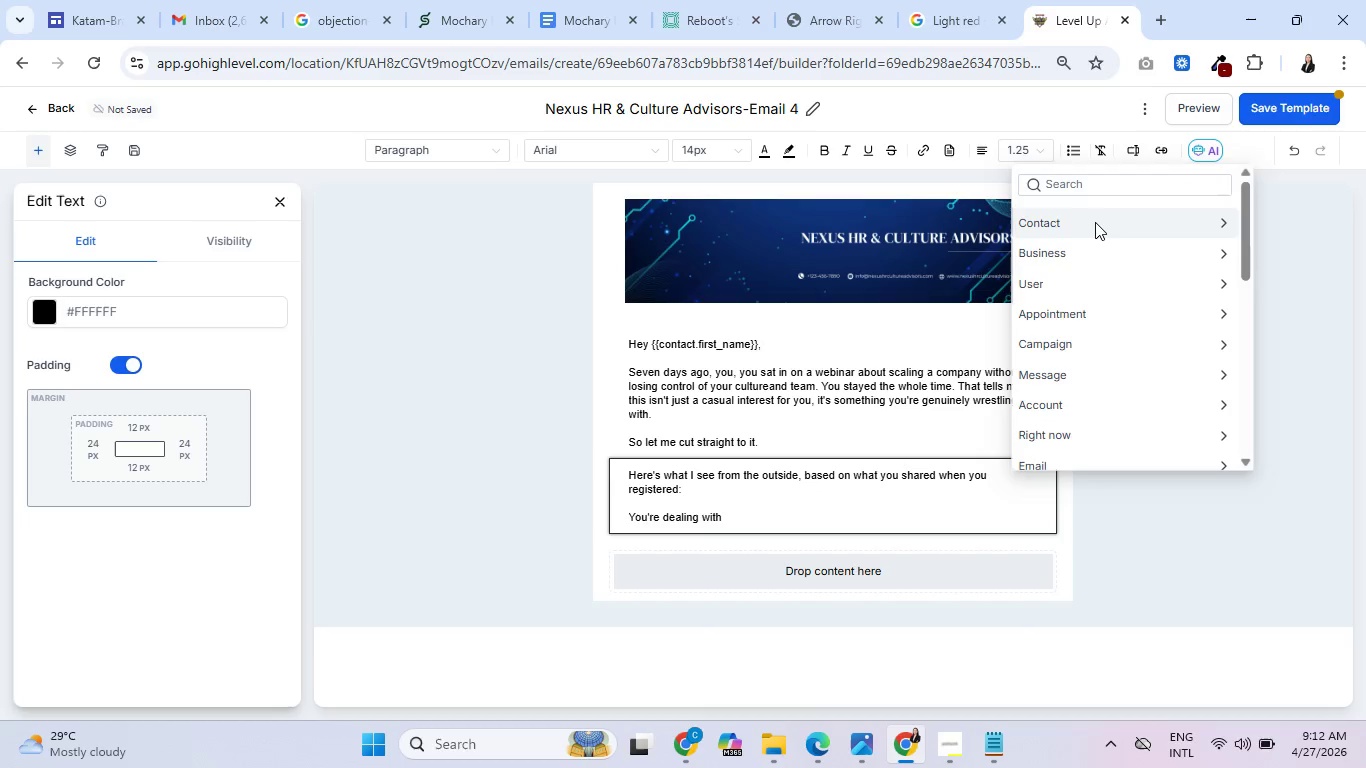 
left_click([1095, 222])
 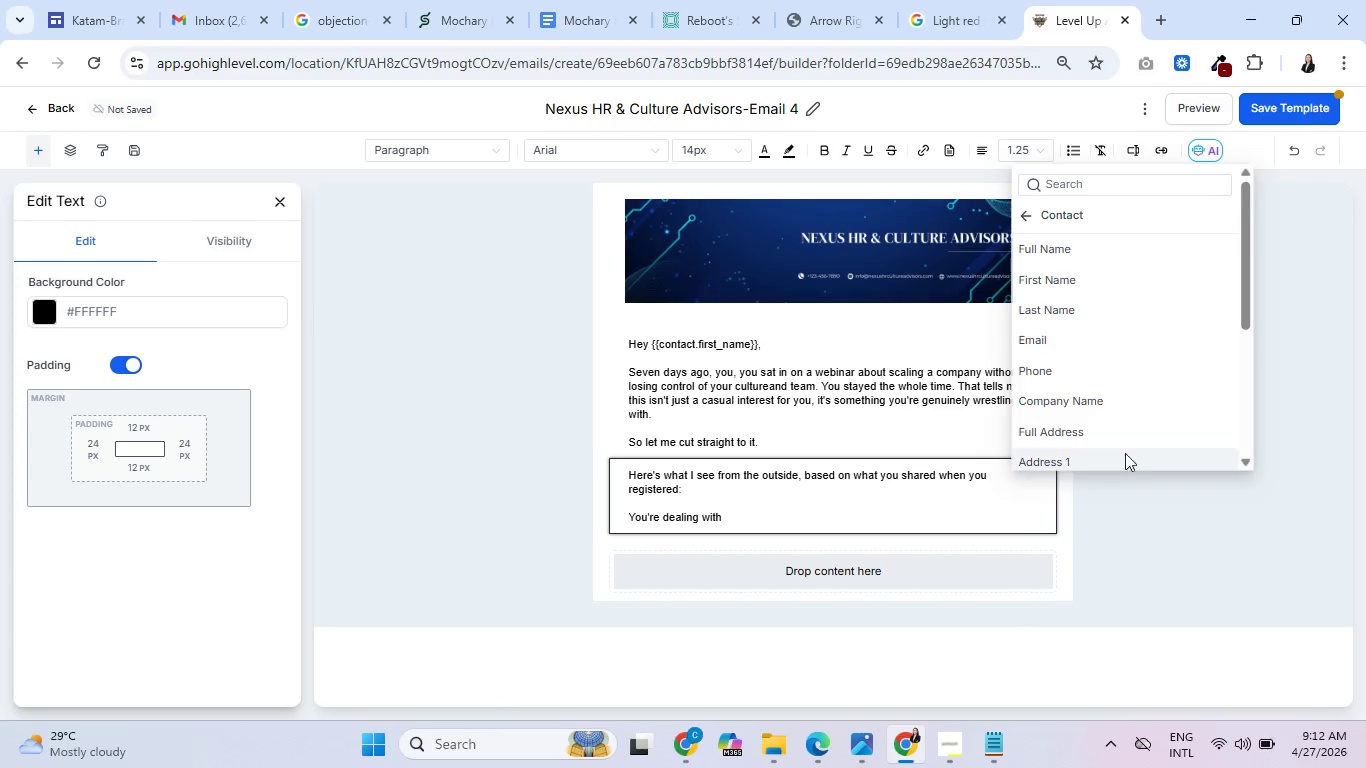 
scroll: coordinate [1135, 445], scroll_direction: down, amount: 7.0
 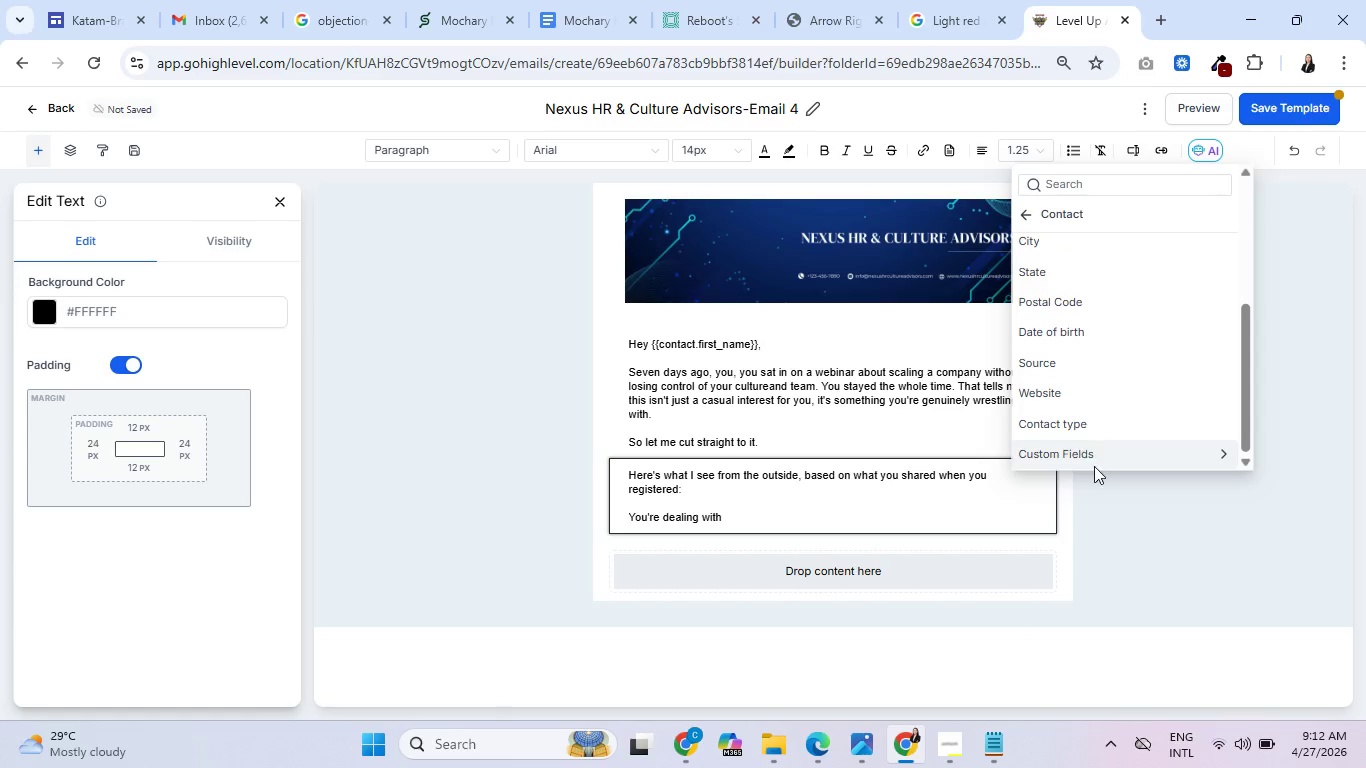 
left_click([1094, 466])
 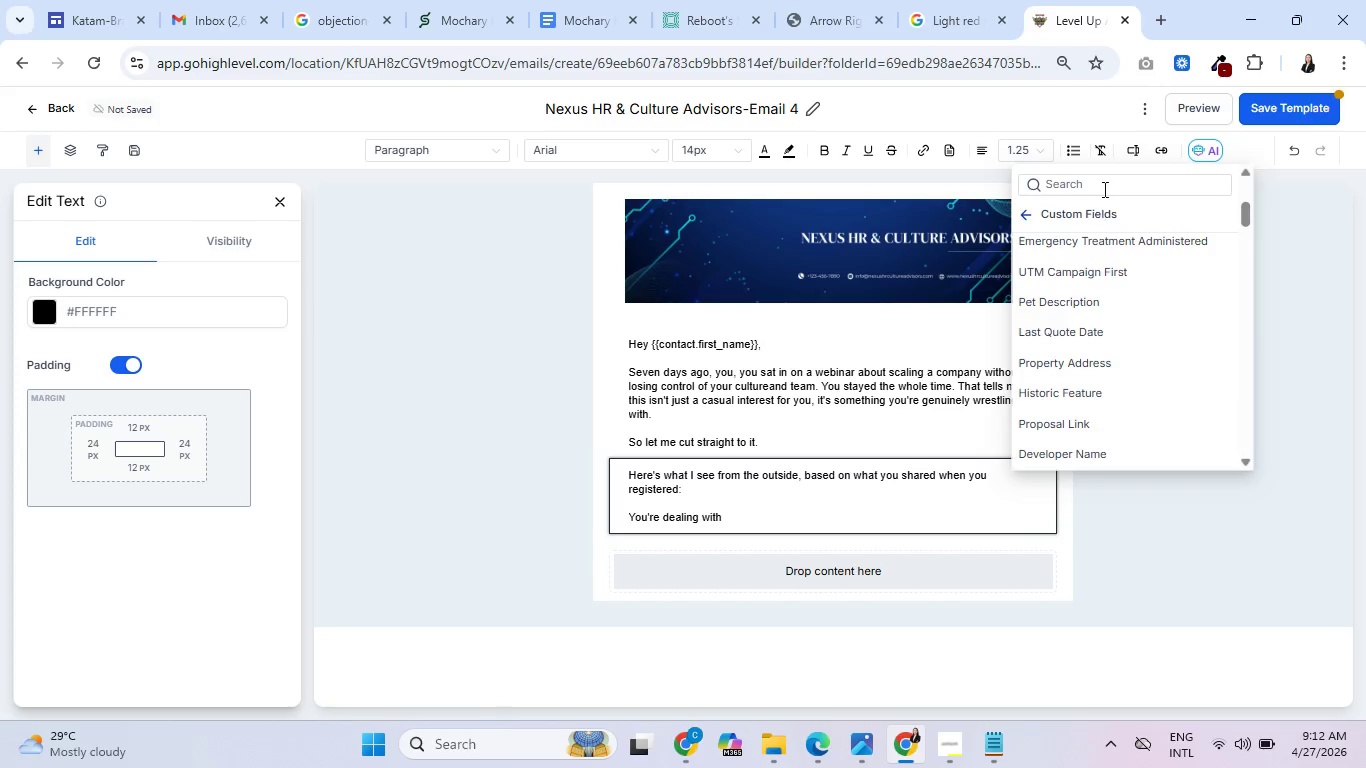 
left_click([1104, 185])
 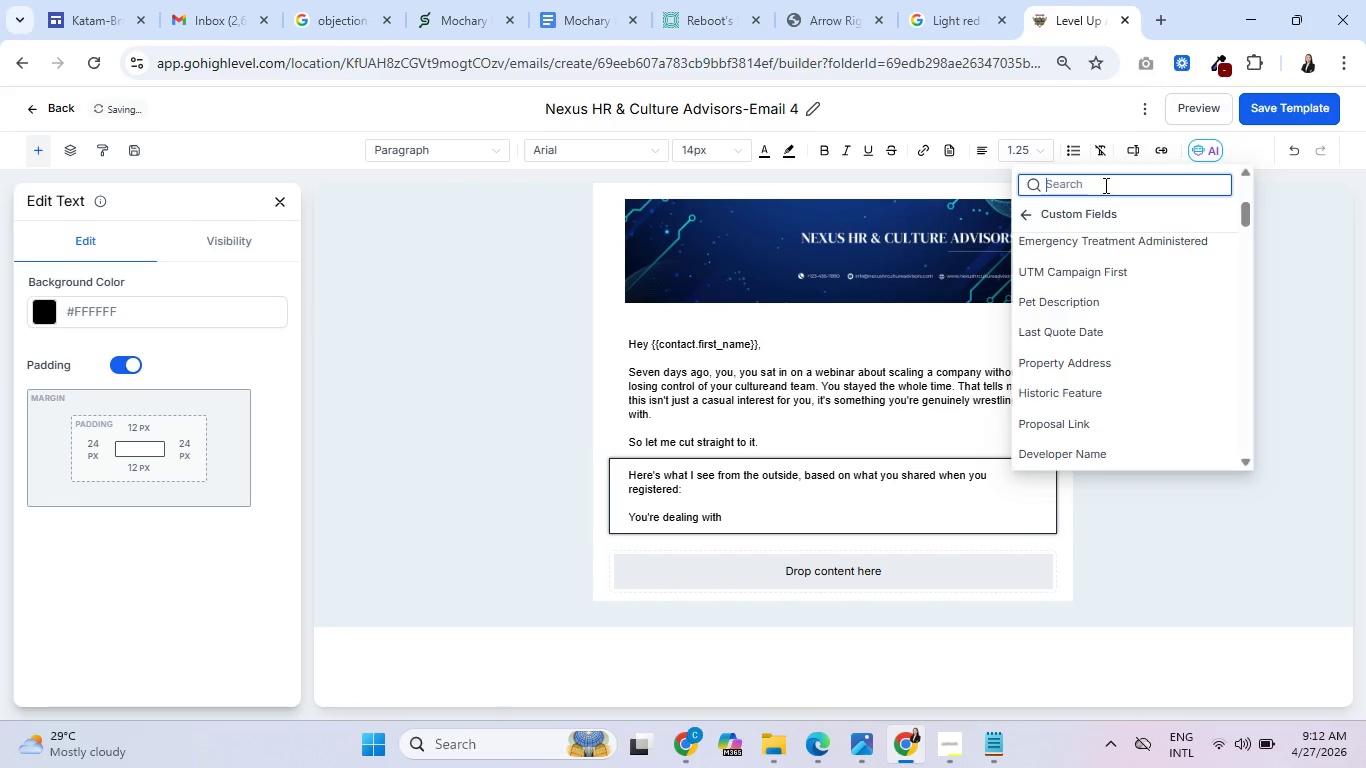 
type(chall)
 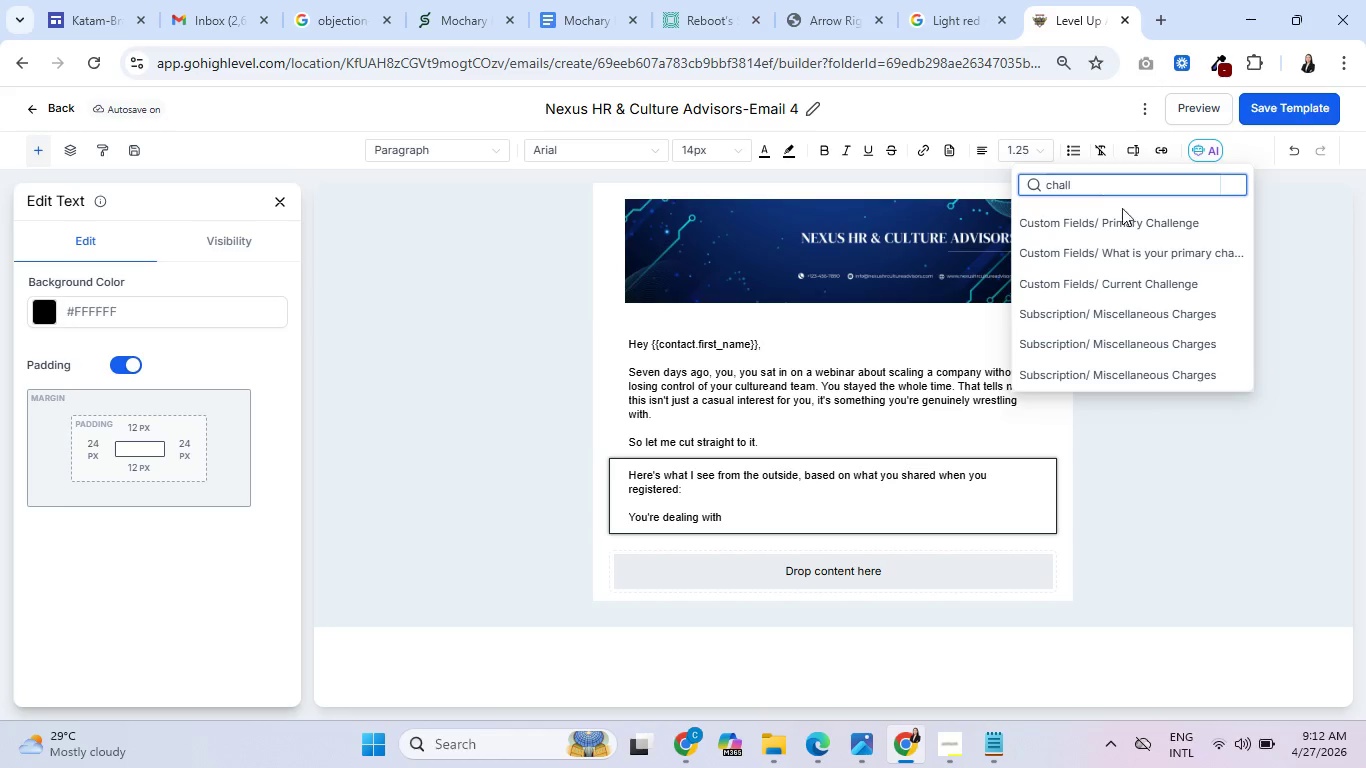 
left_click([1136, 226])
 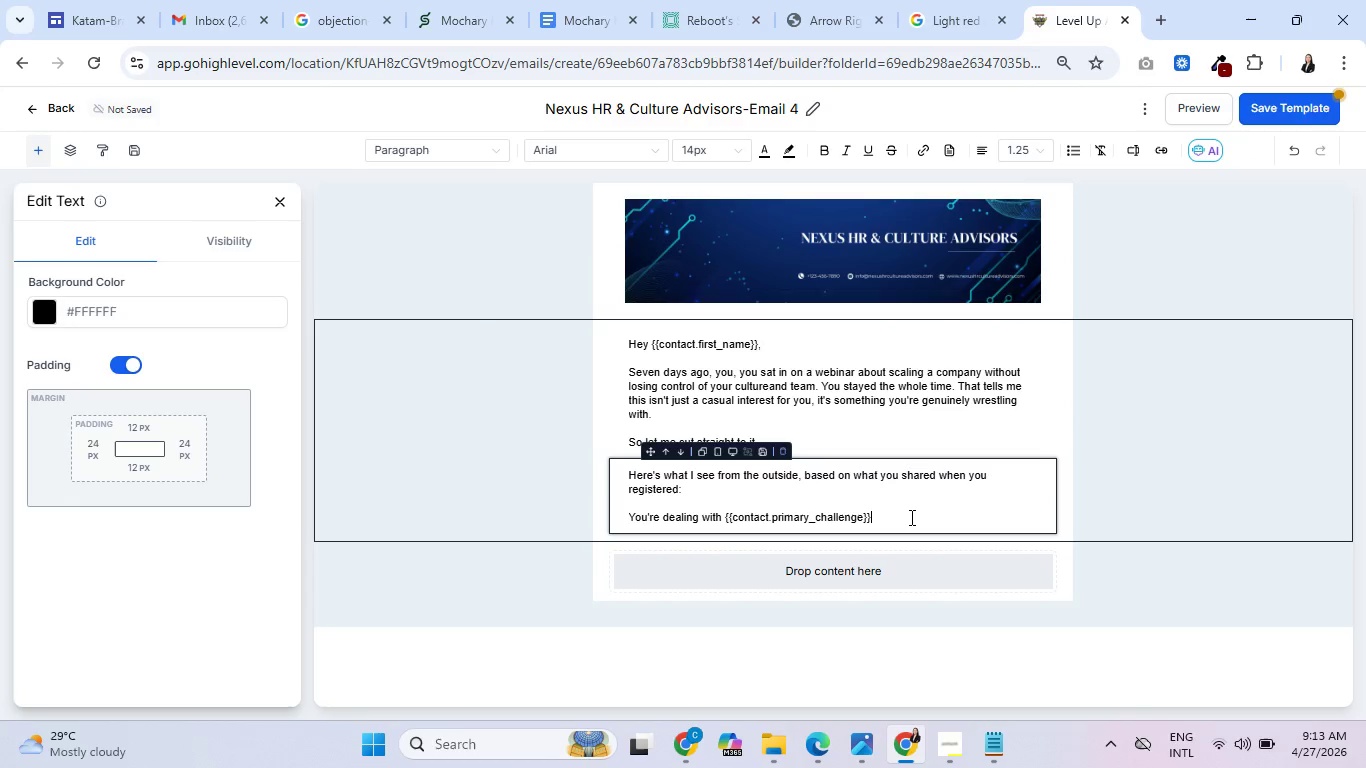 
type(. That's not )
 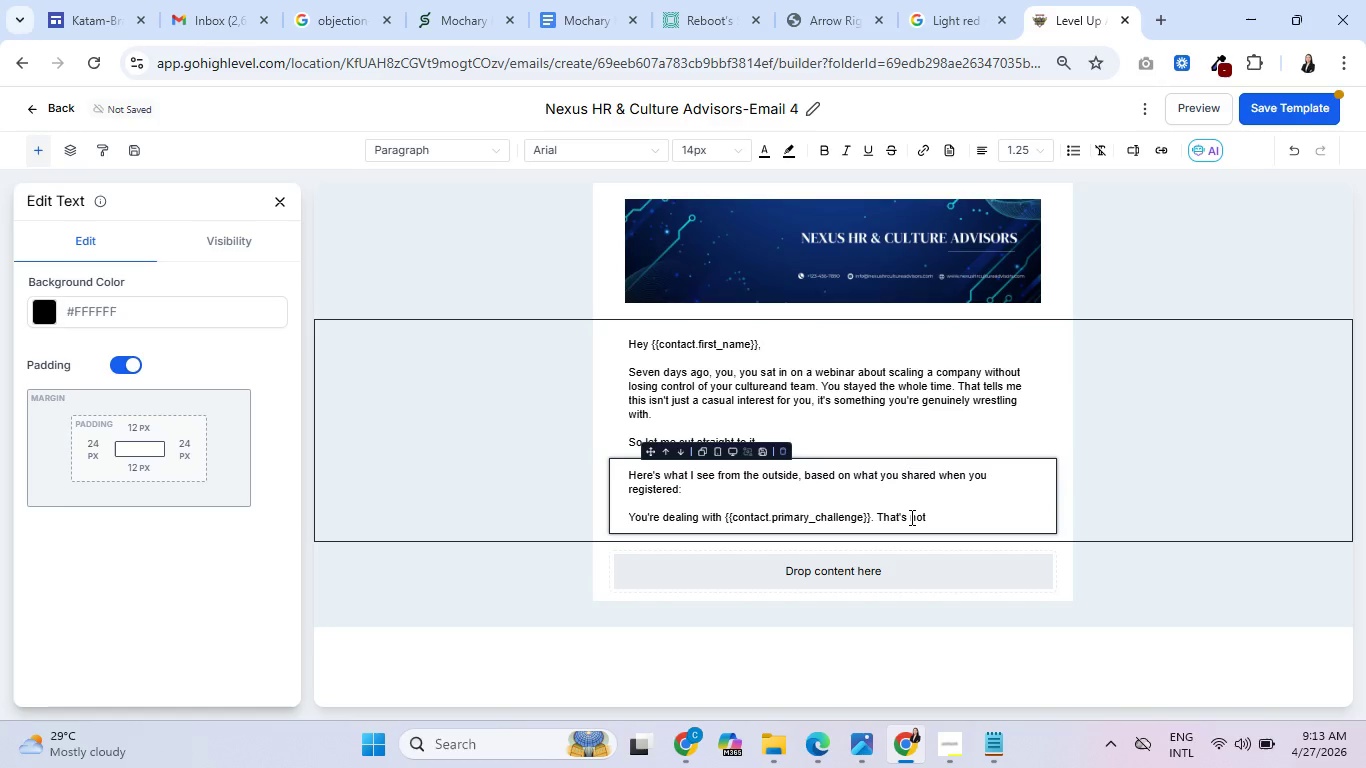 
wait(31.53)
 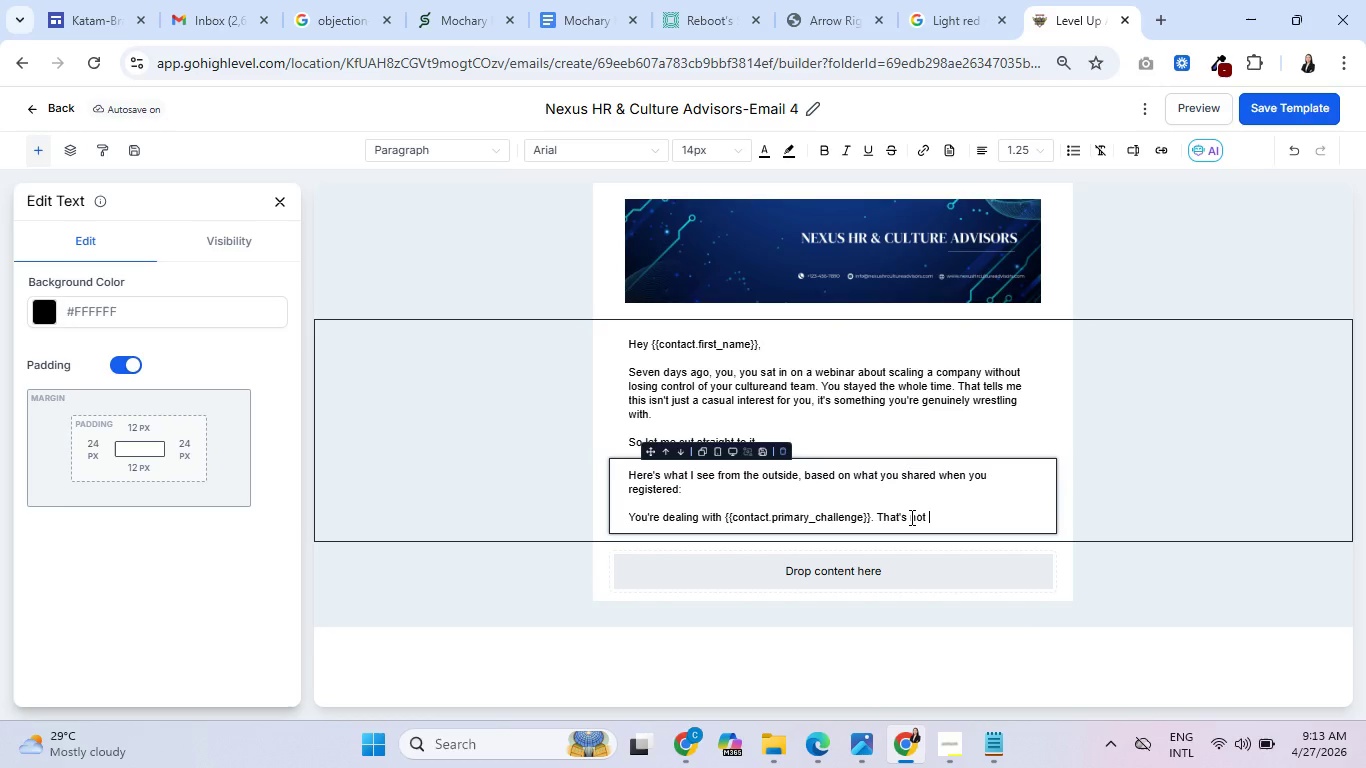 
type(a small things)
key(Backspace)
 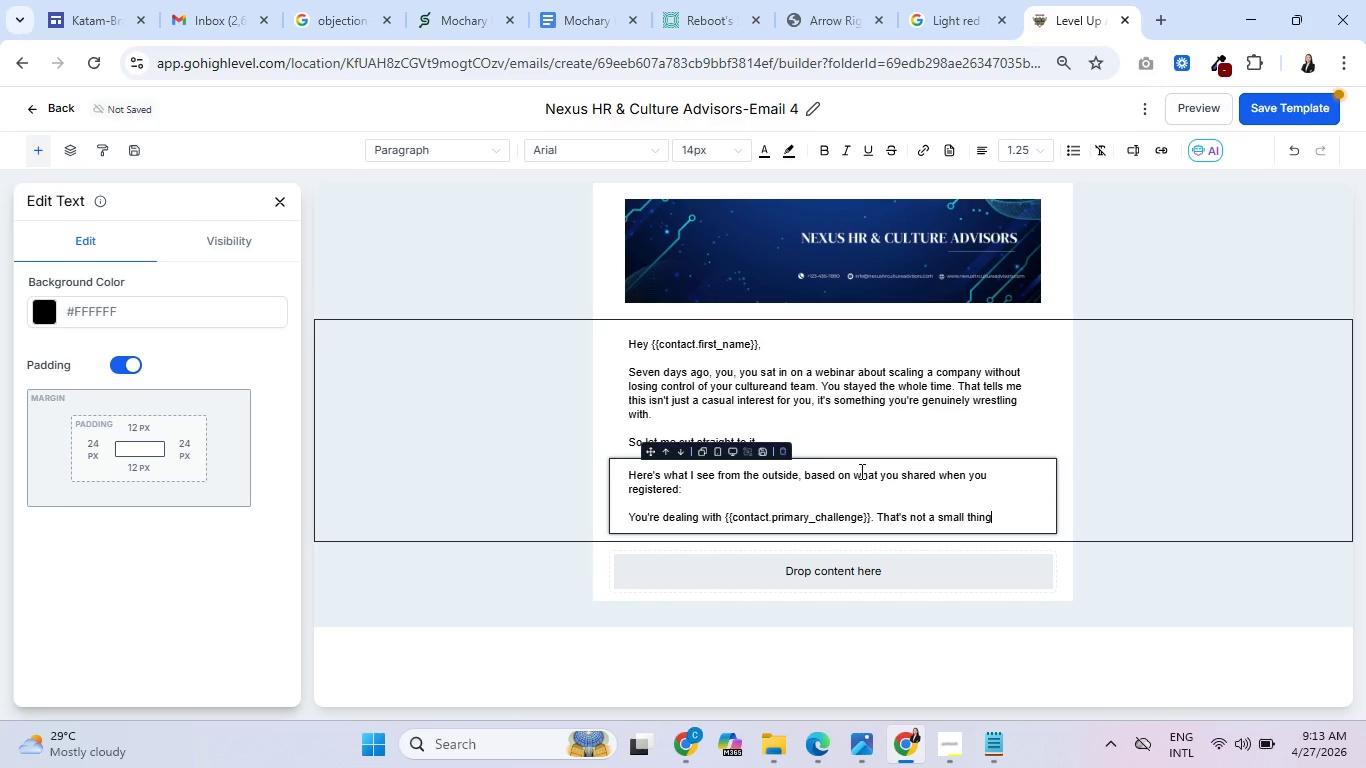 
wait(7.2)
 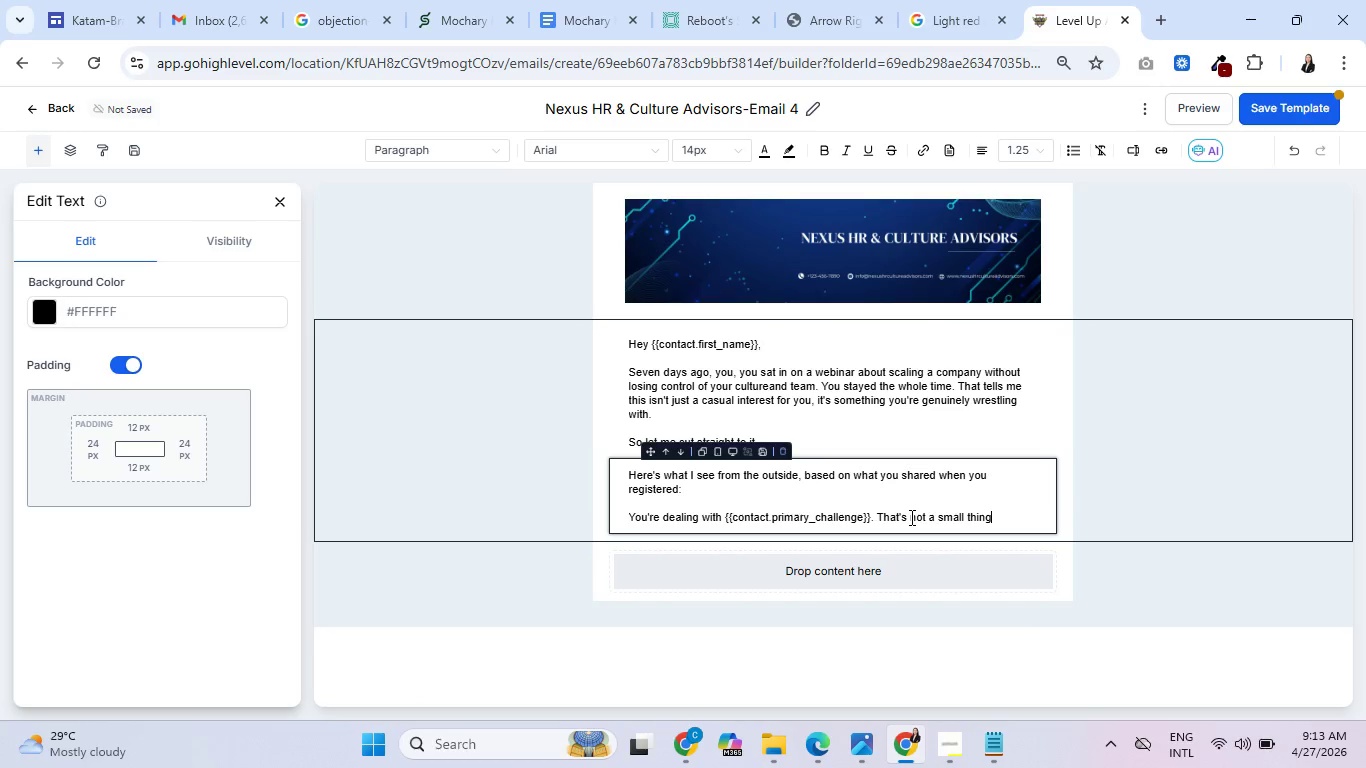 
left_click_drag(start_coordinate=[723, 518], to_coordinate=[871, 518])
 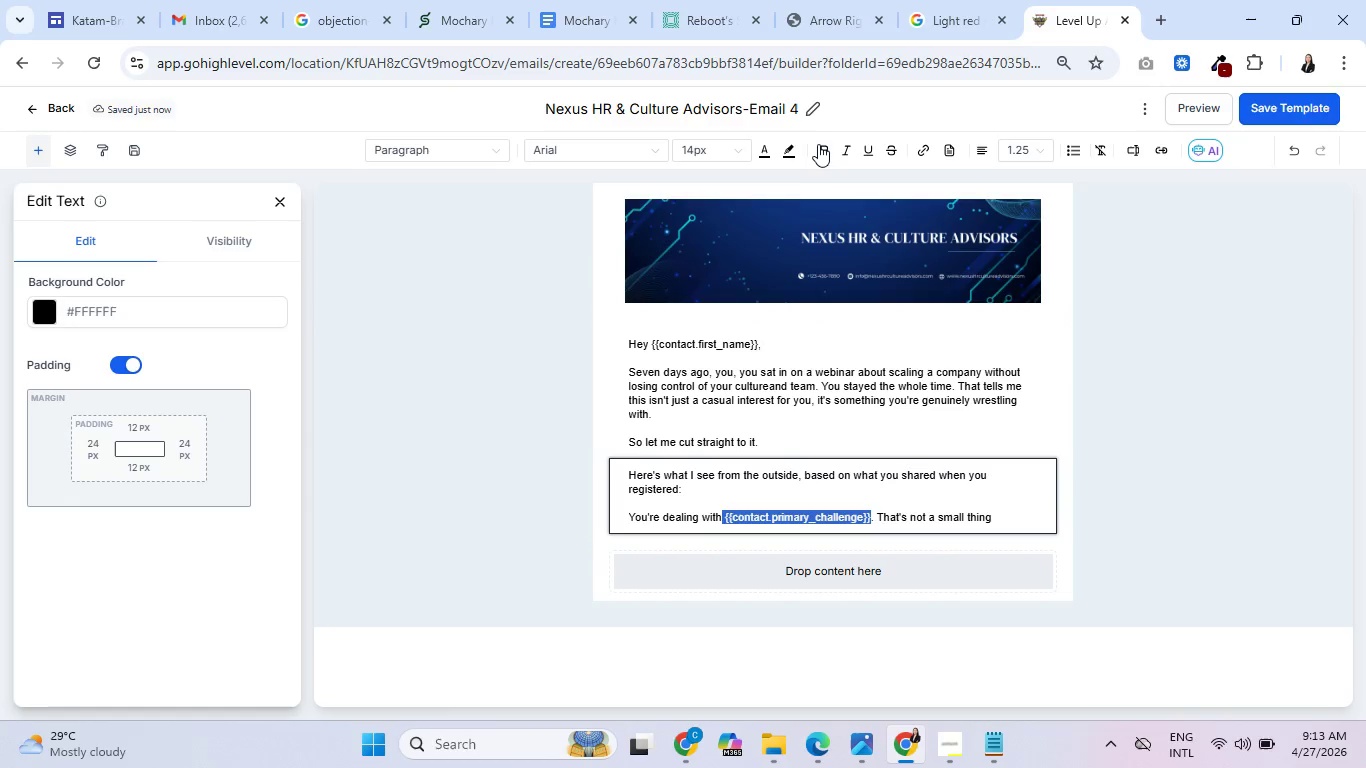 
left_click([818, 144])
 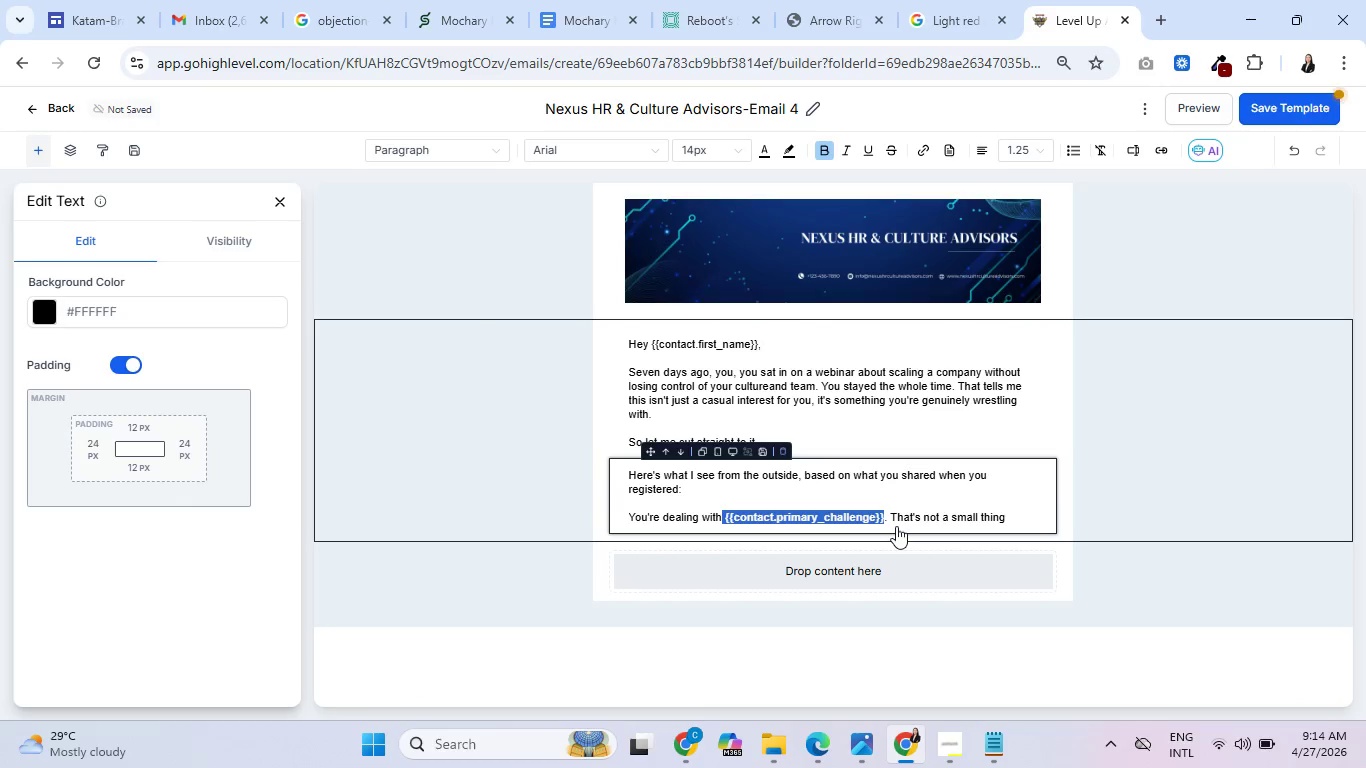 
wait(5.72)
 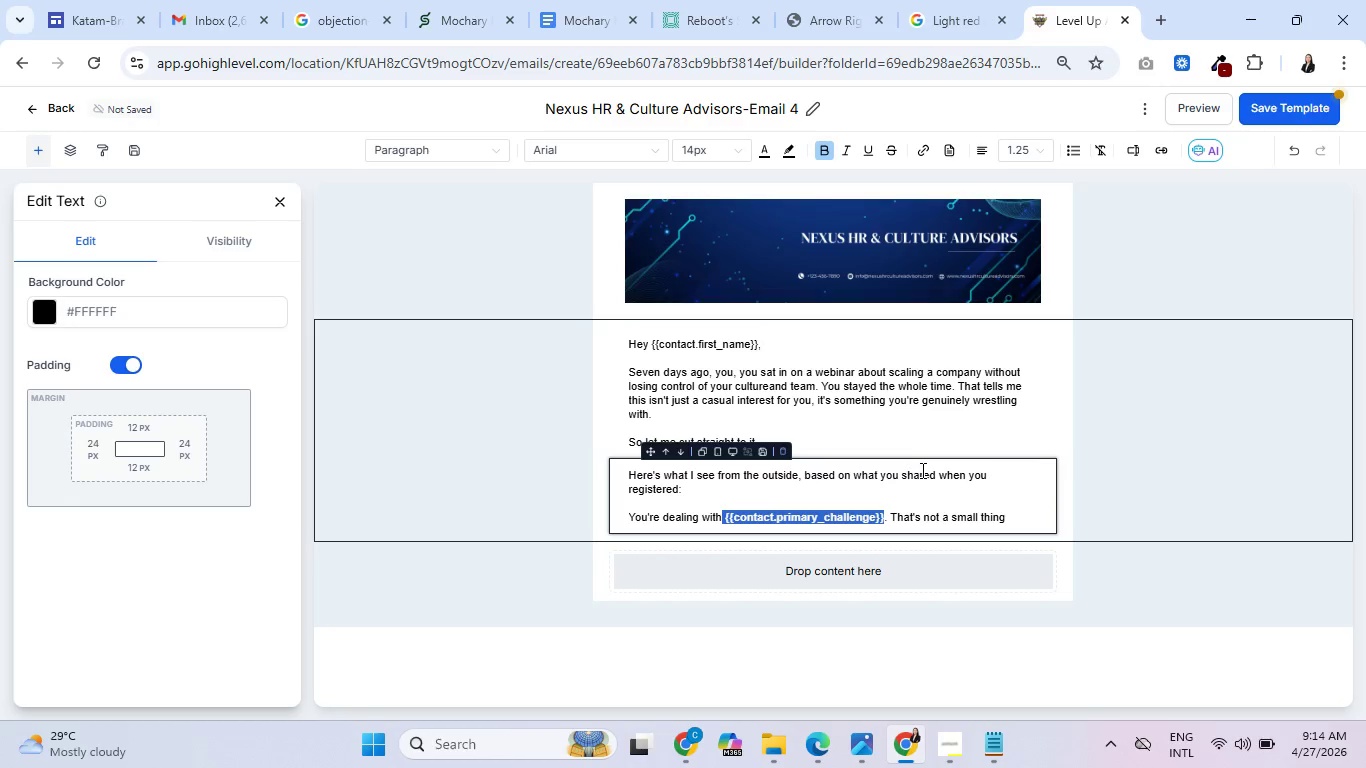 
left_click([894, 516])
 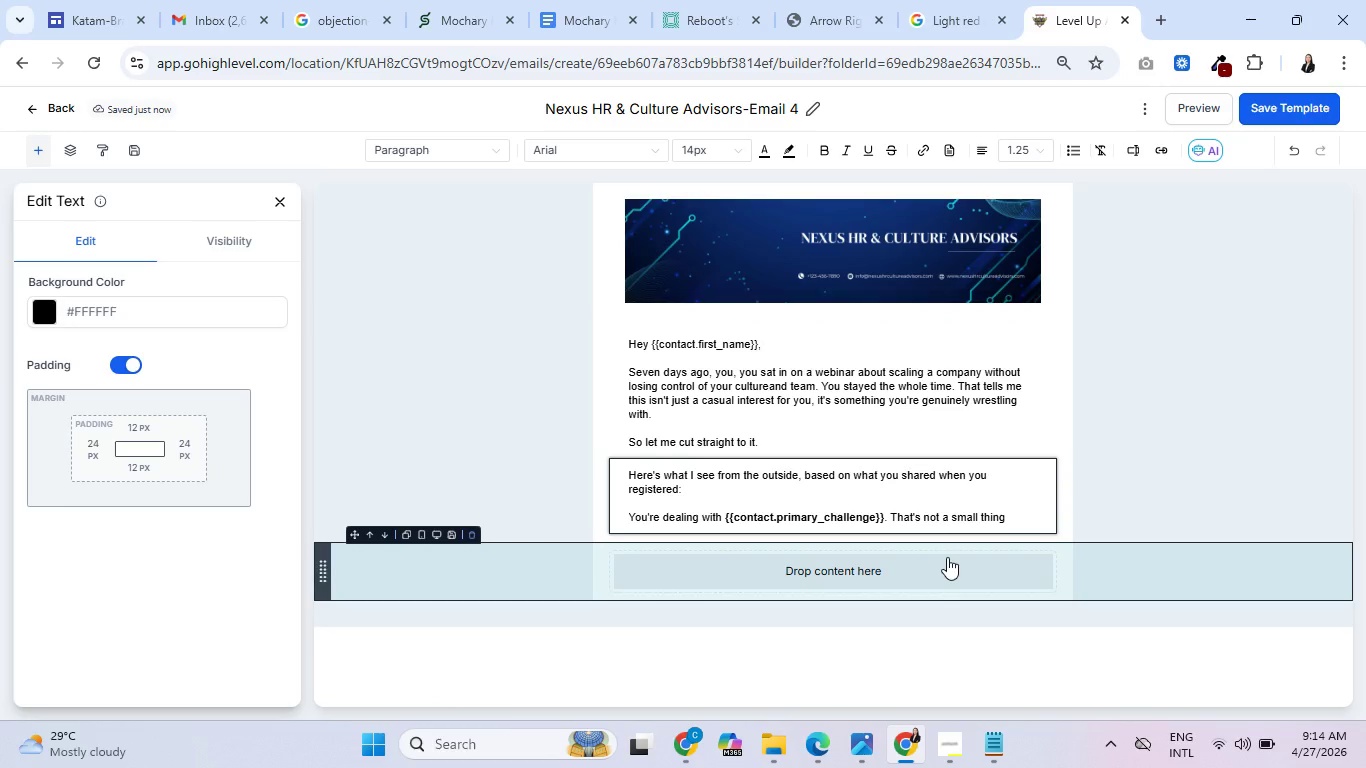 
key(Backspace)
 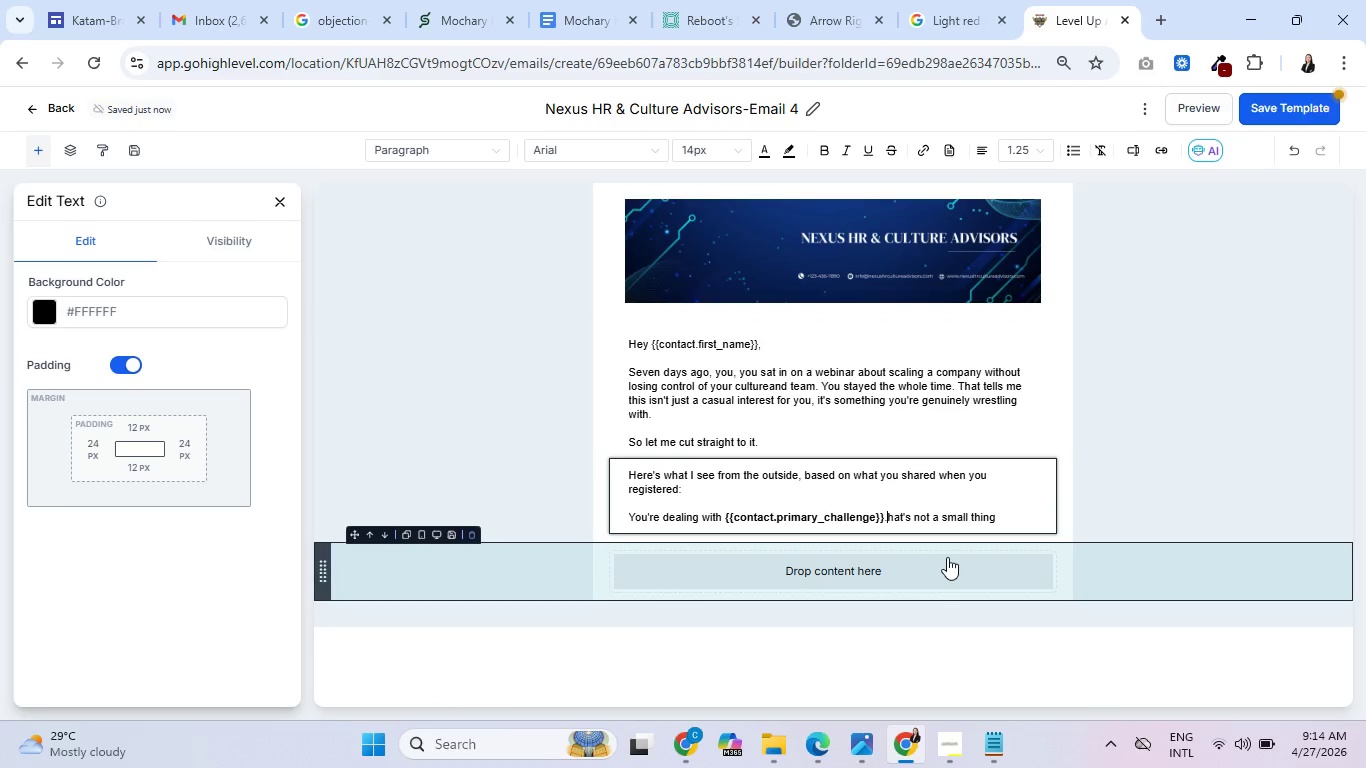 
key(Backspace)
 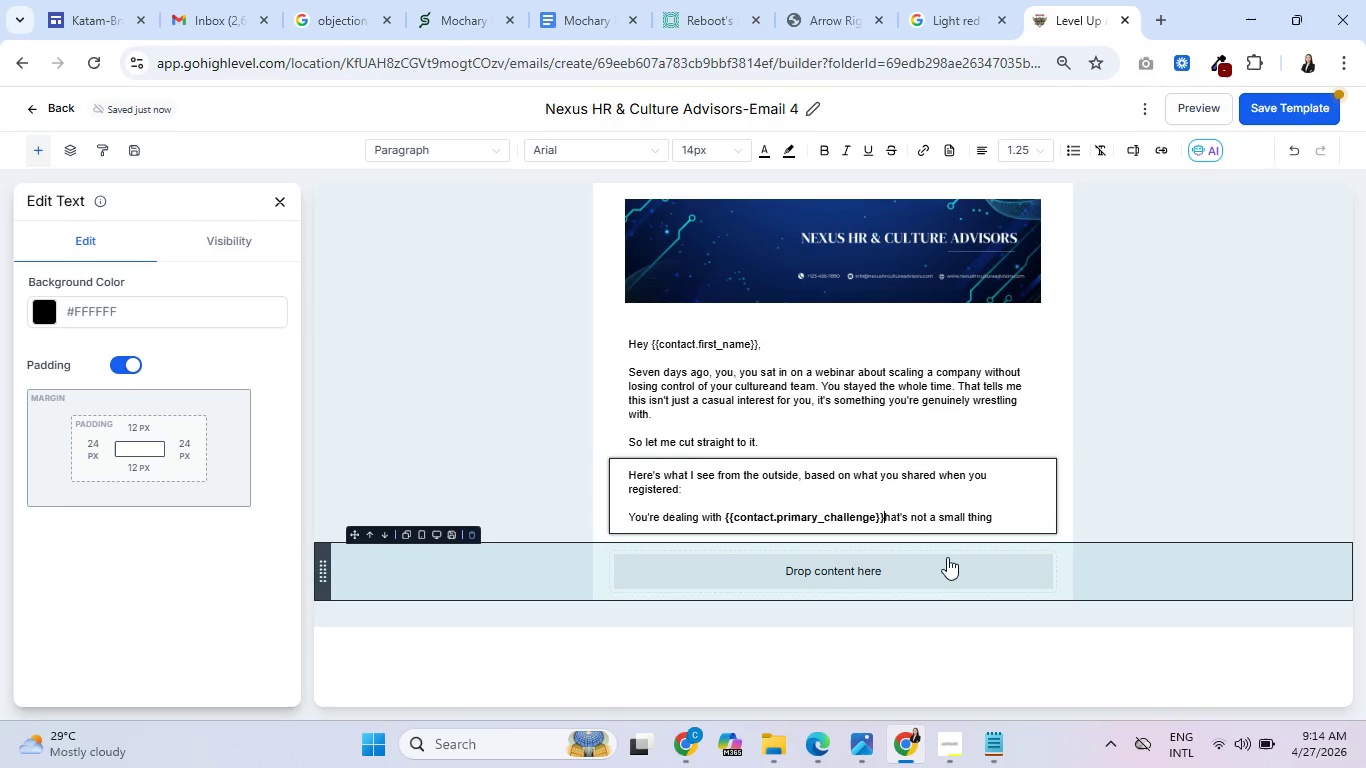 
key(Backspace)
 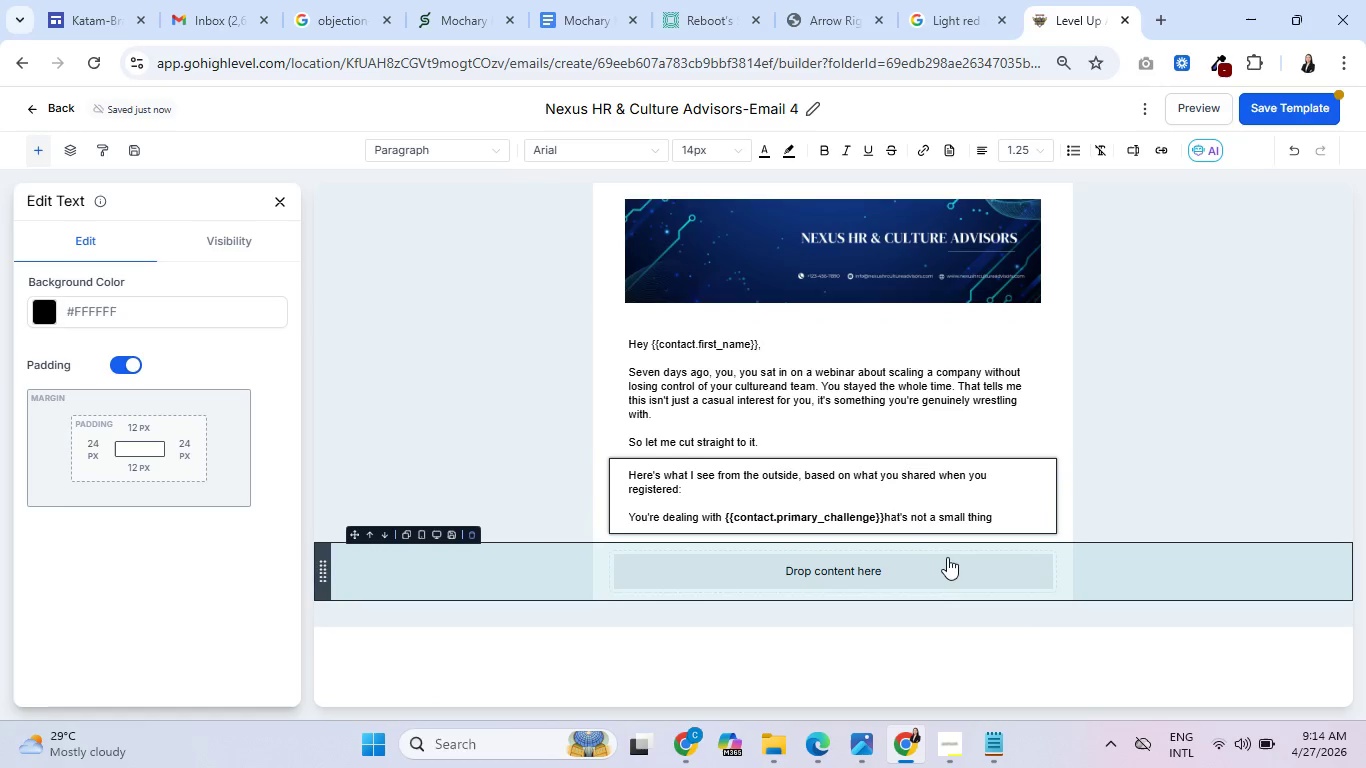 
key(Comma)
 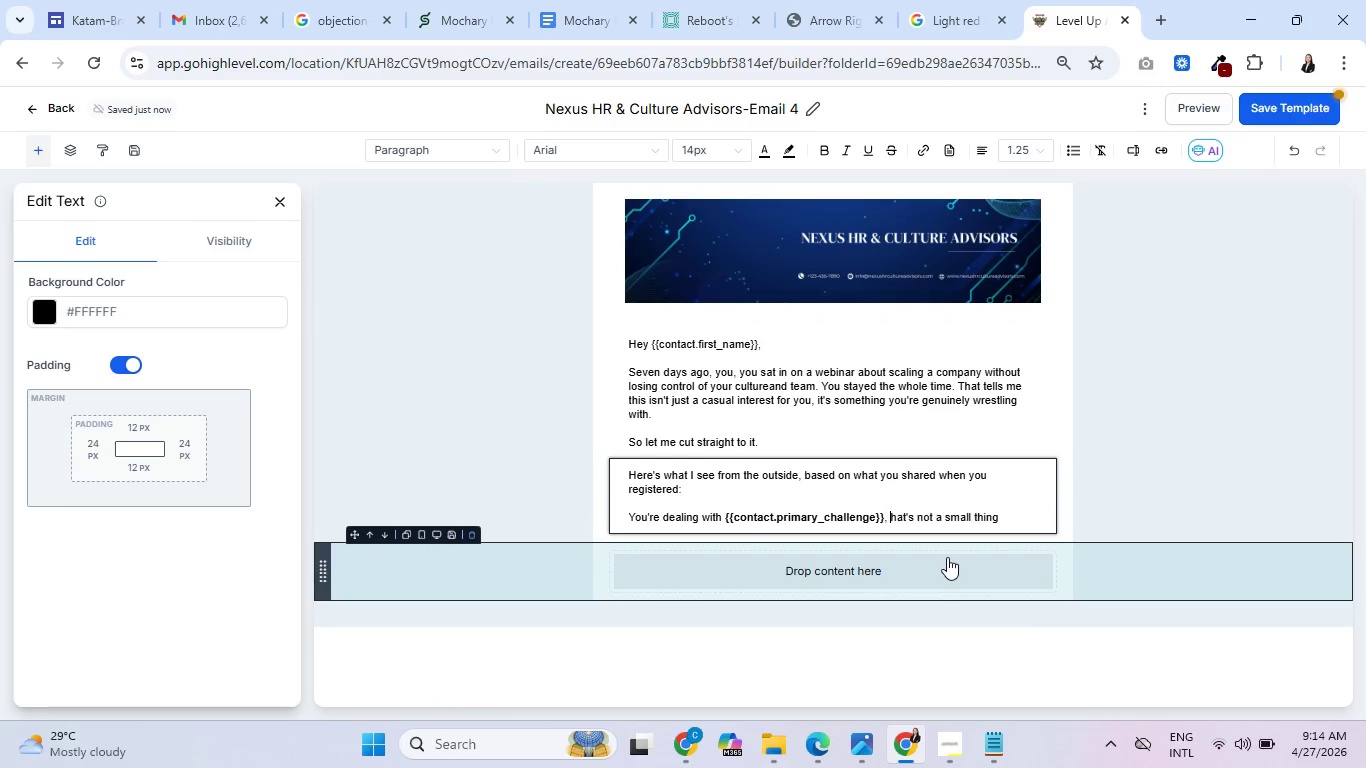 
key(Space)
 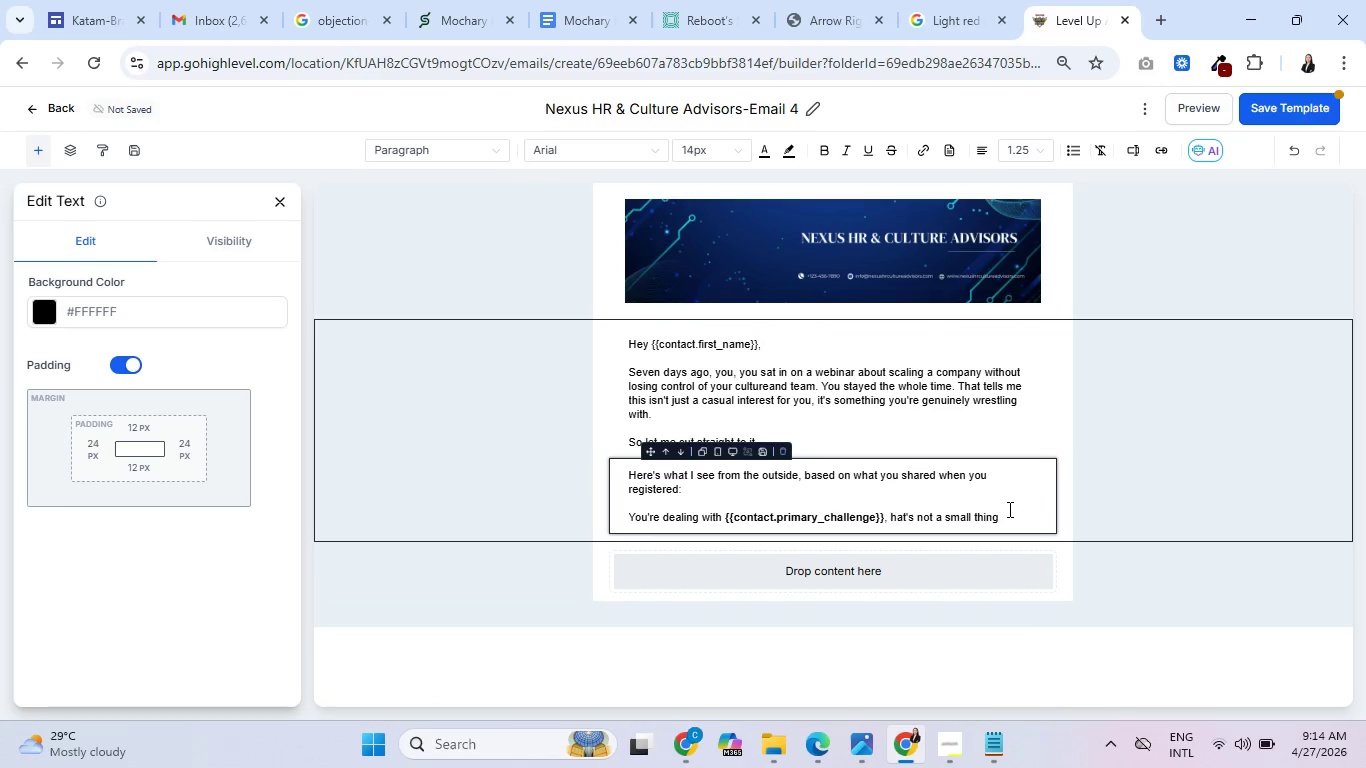 
key(T)
 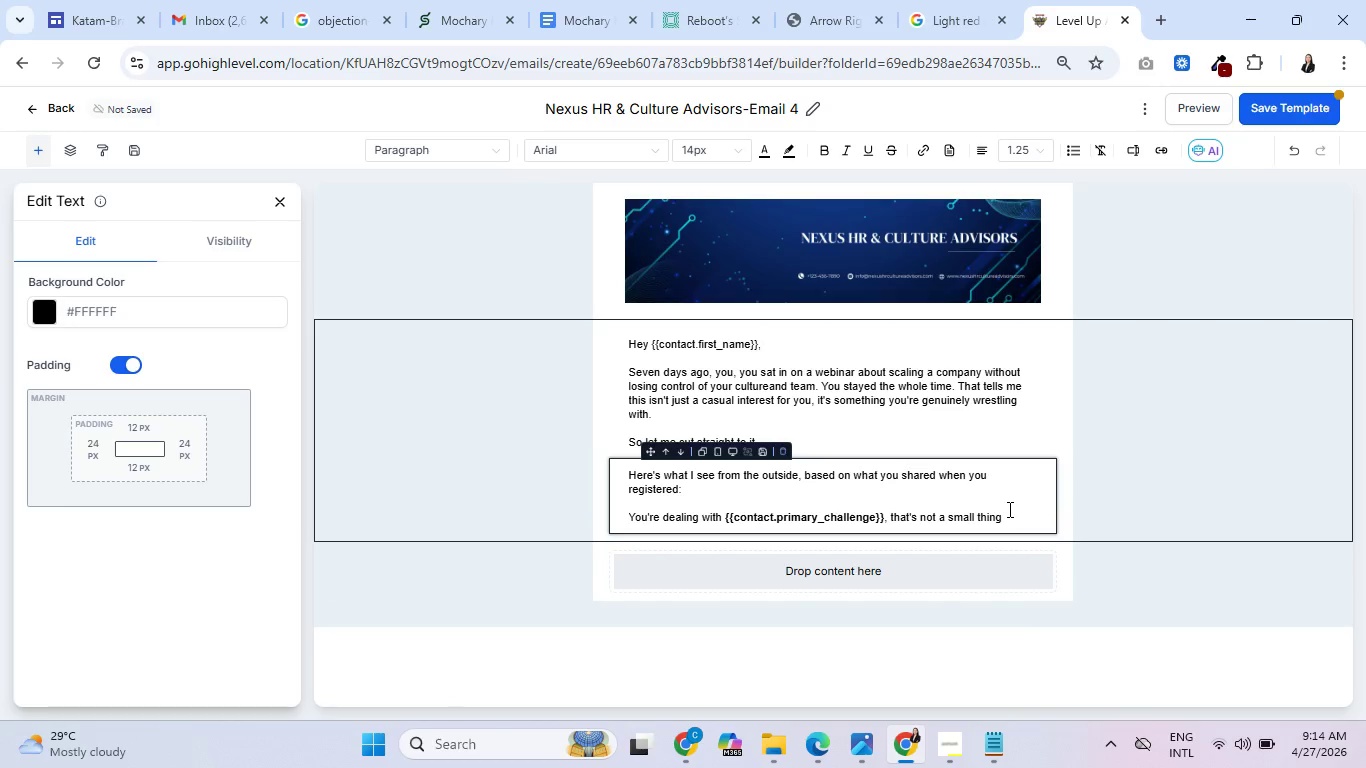 
wait(8.66)
 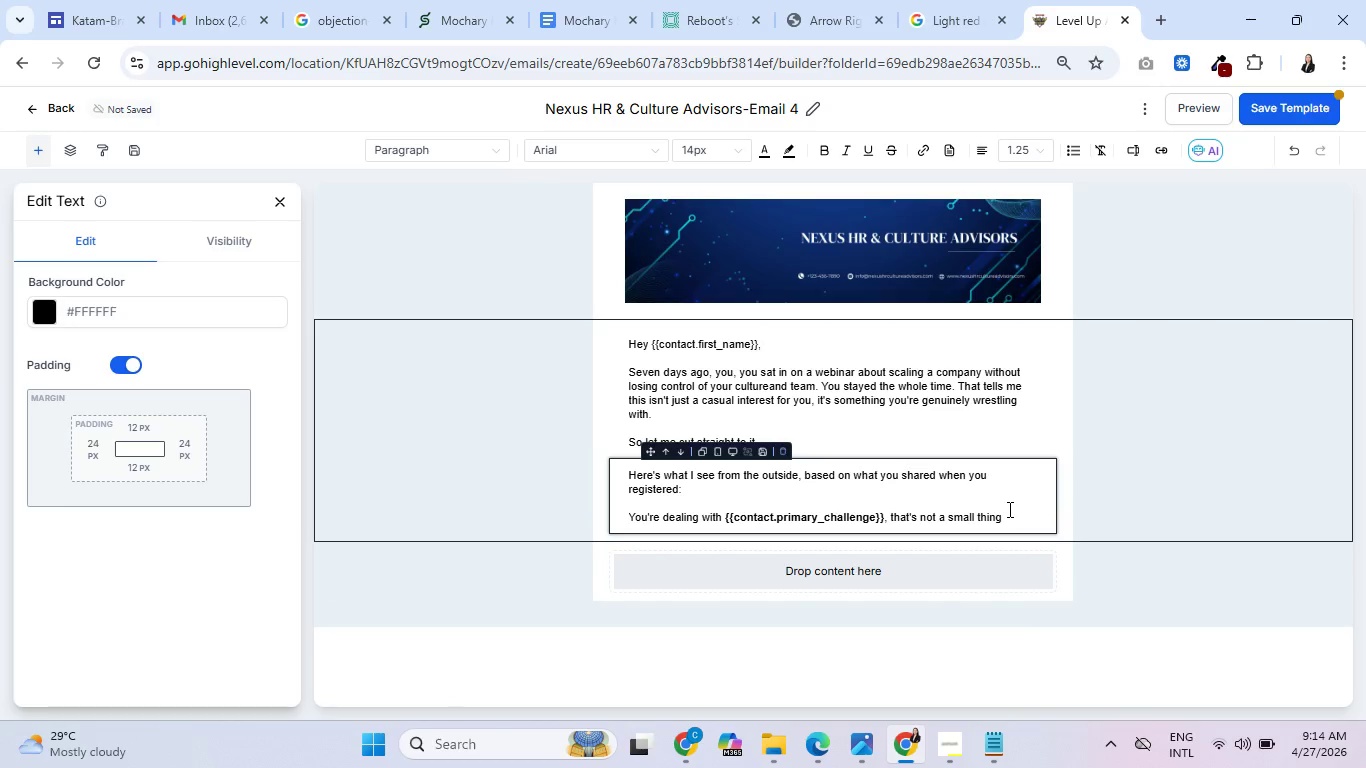 
left_click([1014, 518])
 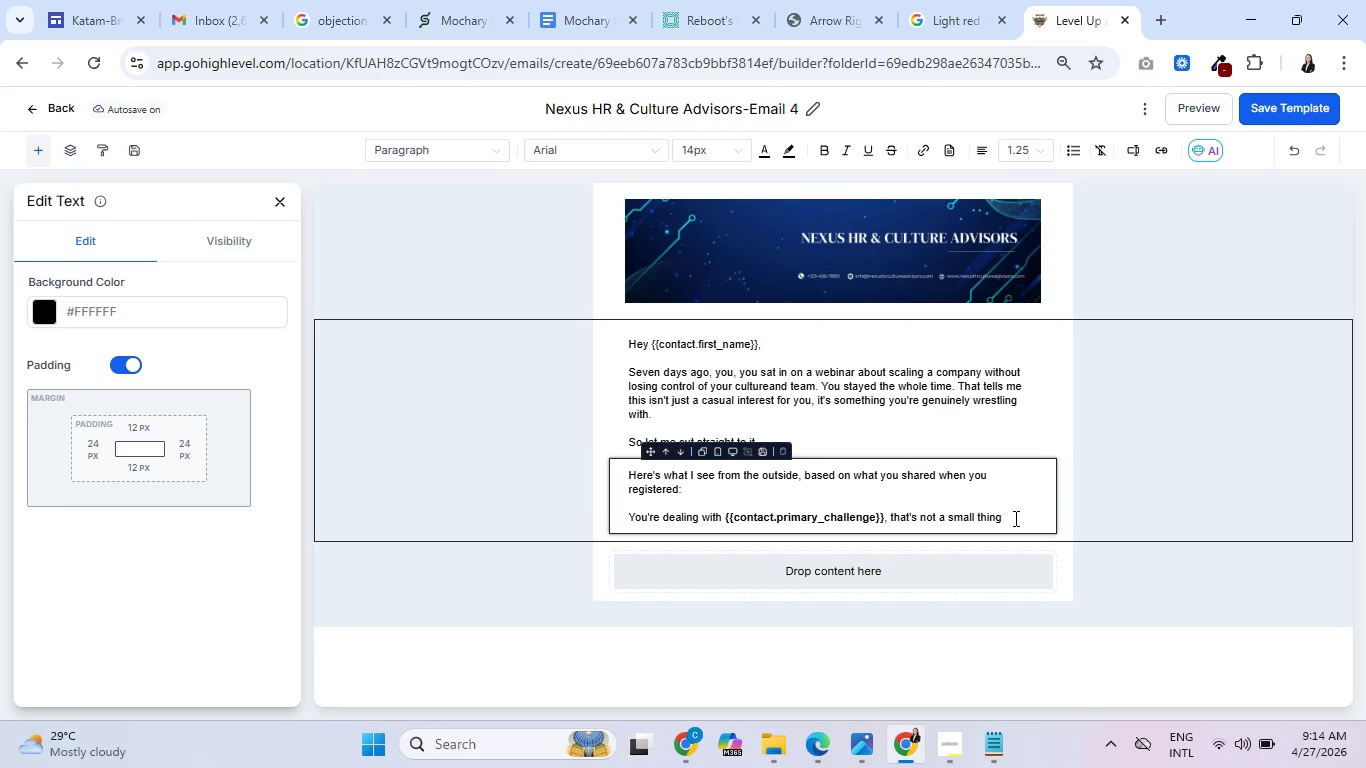 
type(. At )
 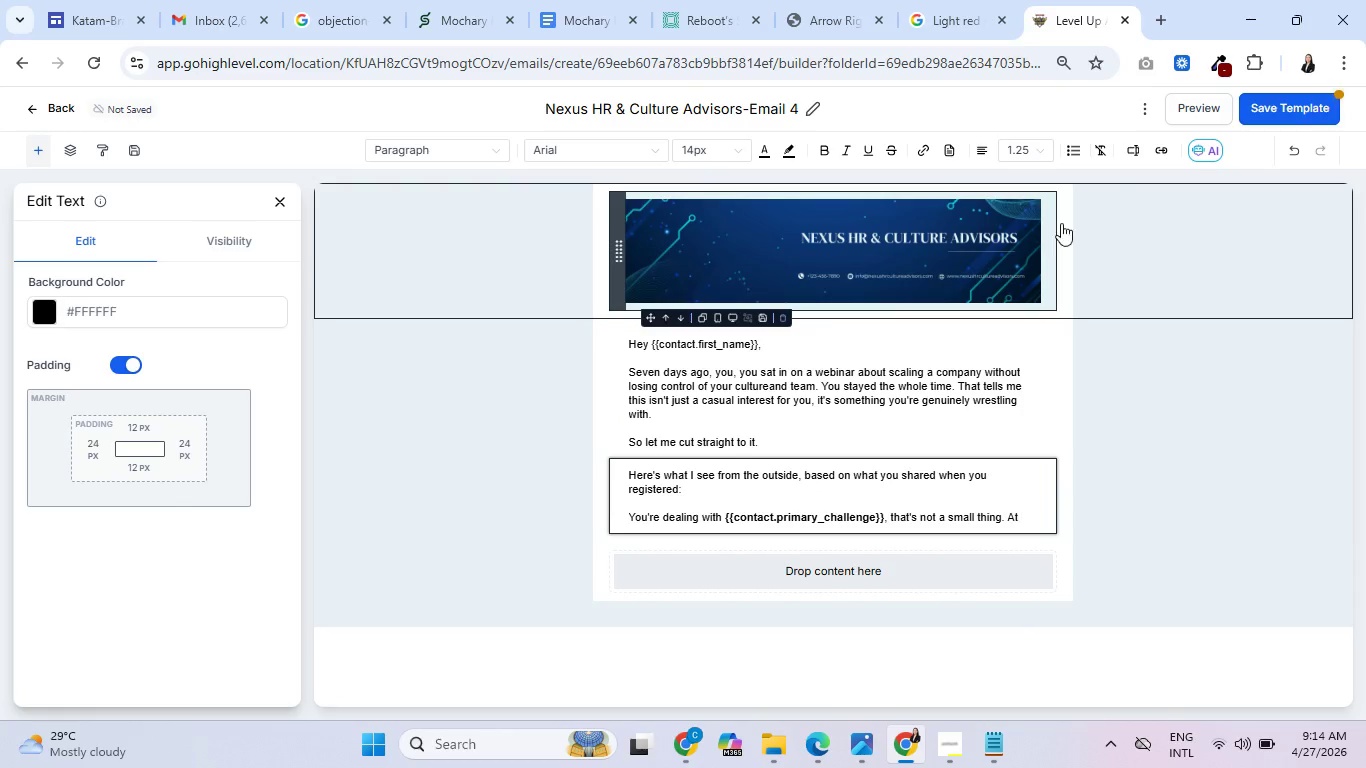 
left_click([1138, 147])
 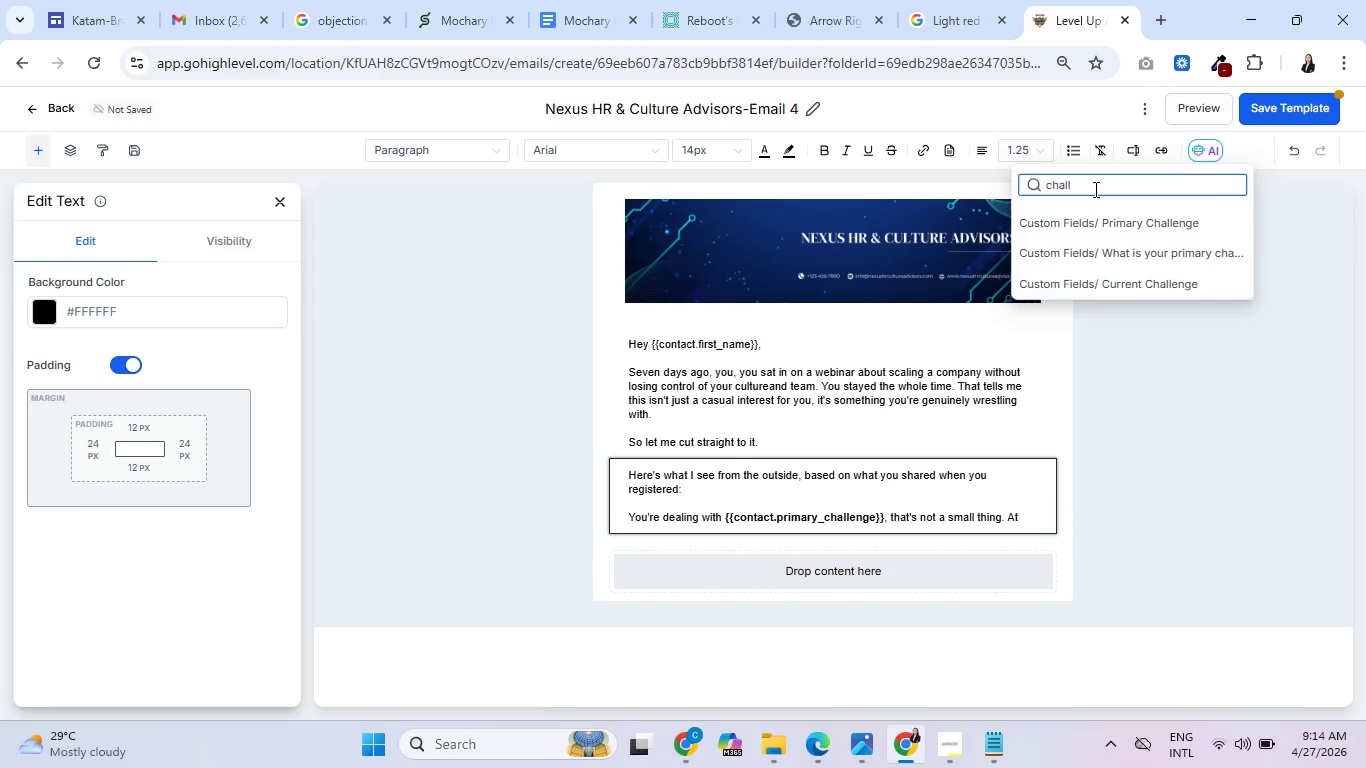 
left_click_drag(start_coordinate=[1093, 187], to_coordinate=[1040, 179])
 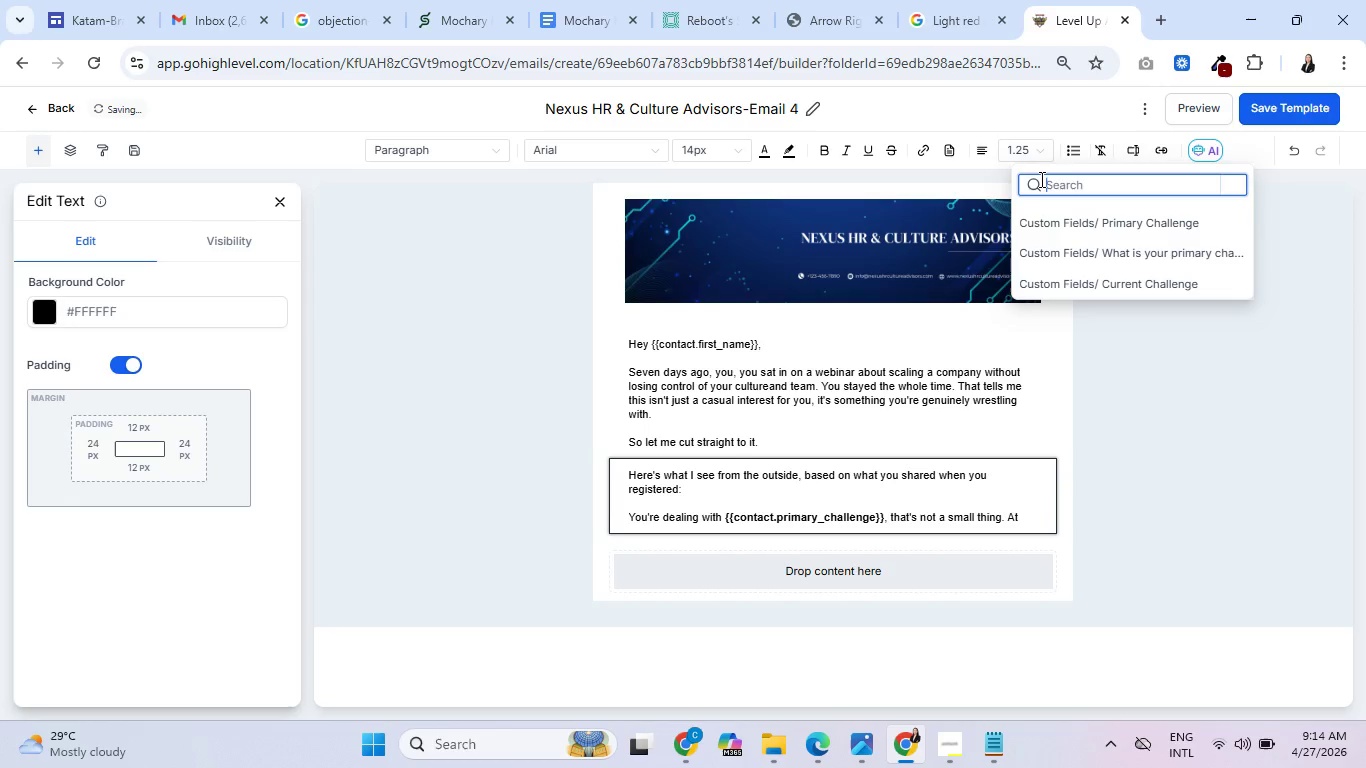 
key(Backspace)
 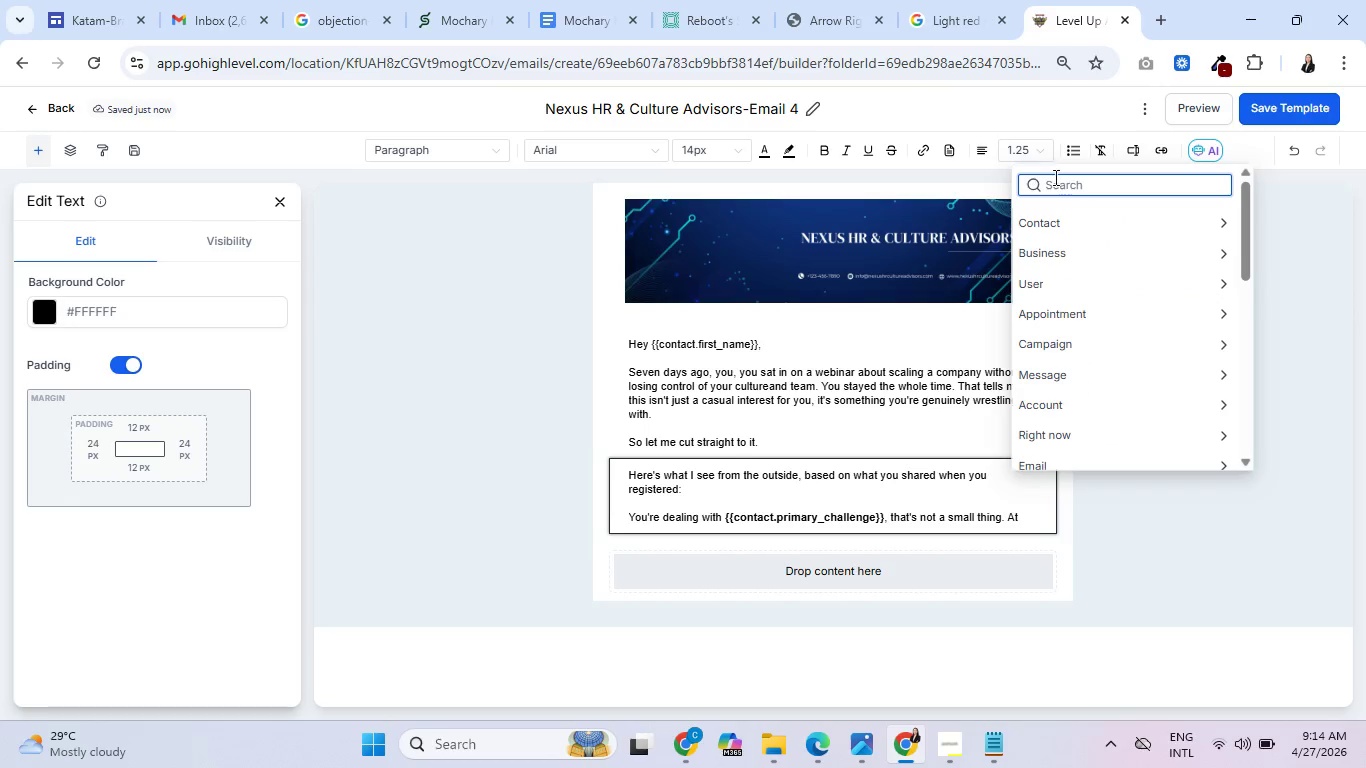 
scroll: coordinate [1057, 181], scroll_direction: up, amount: 4.0
 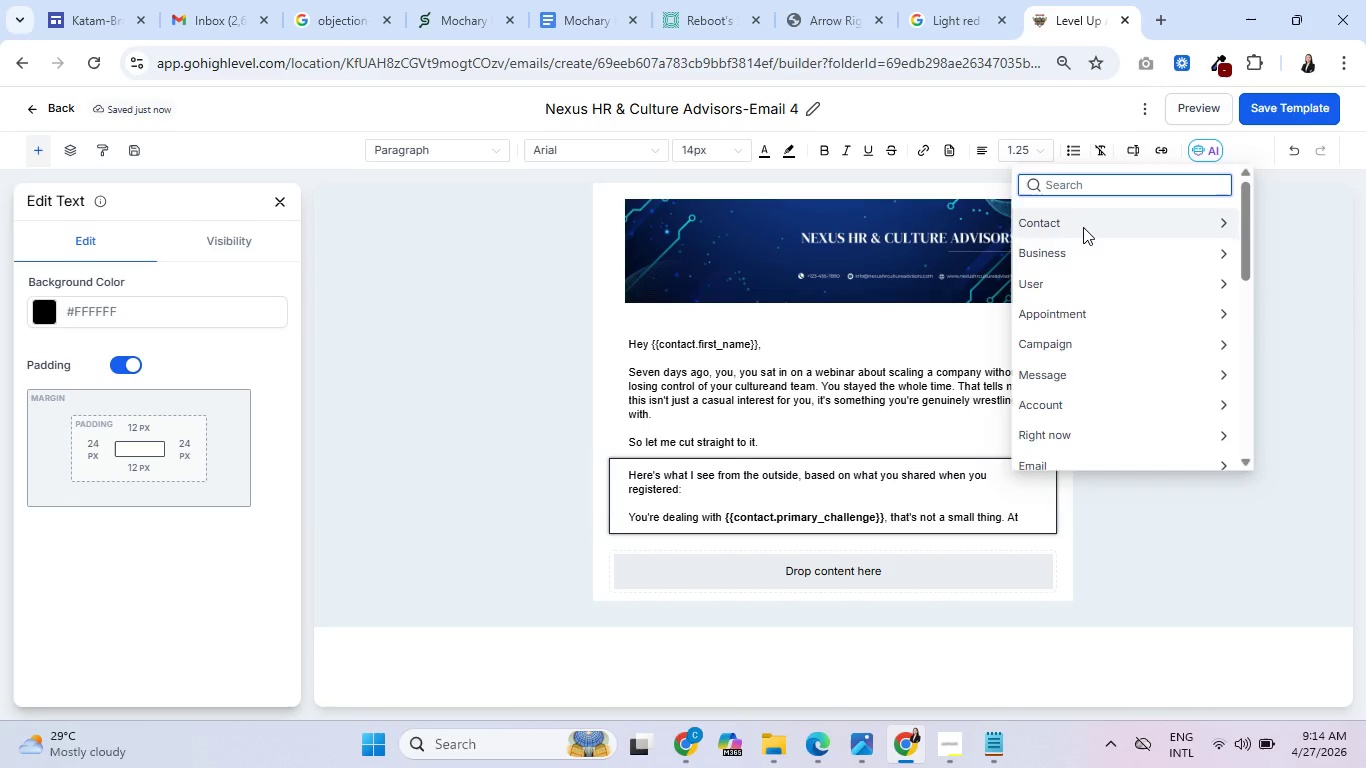 
left_click([1083, 227])
 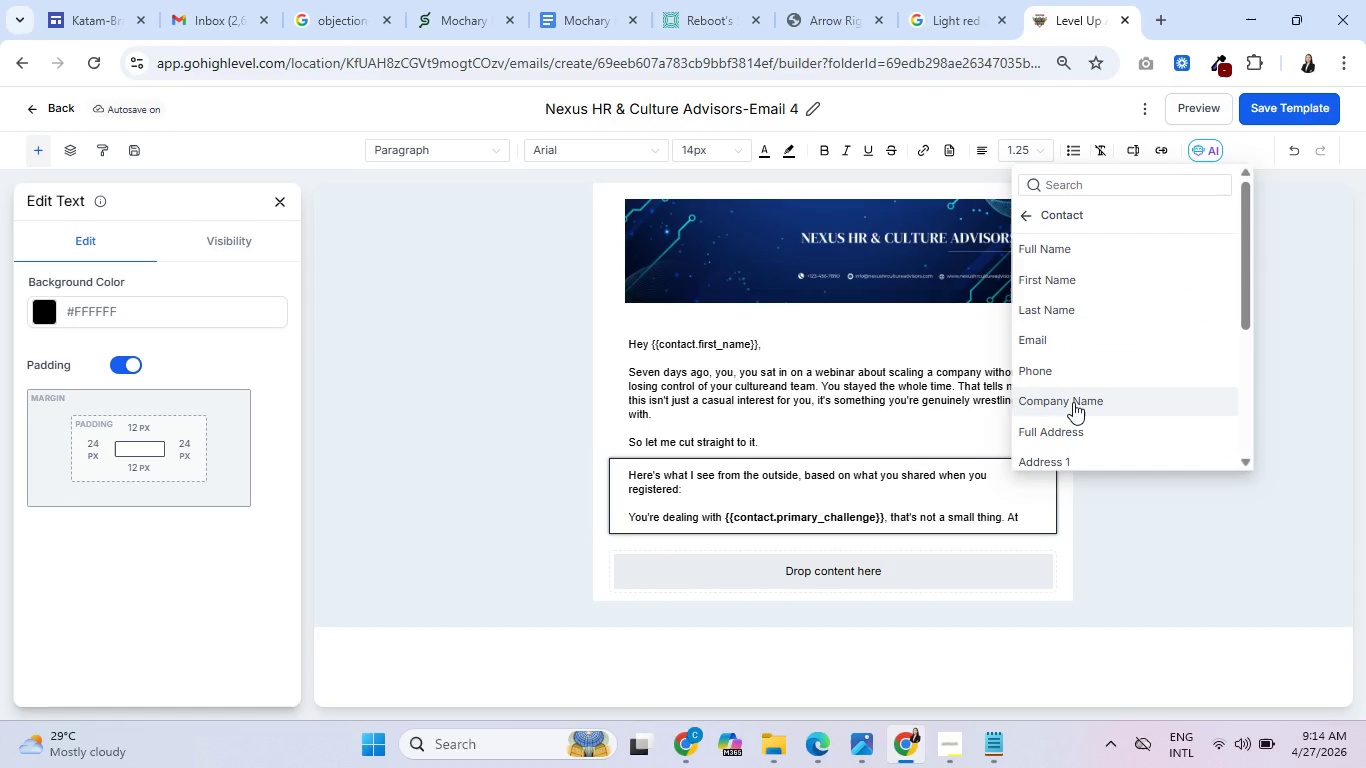 
left_click([1073, 402])
 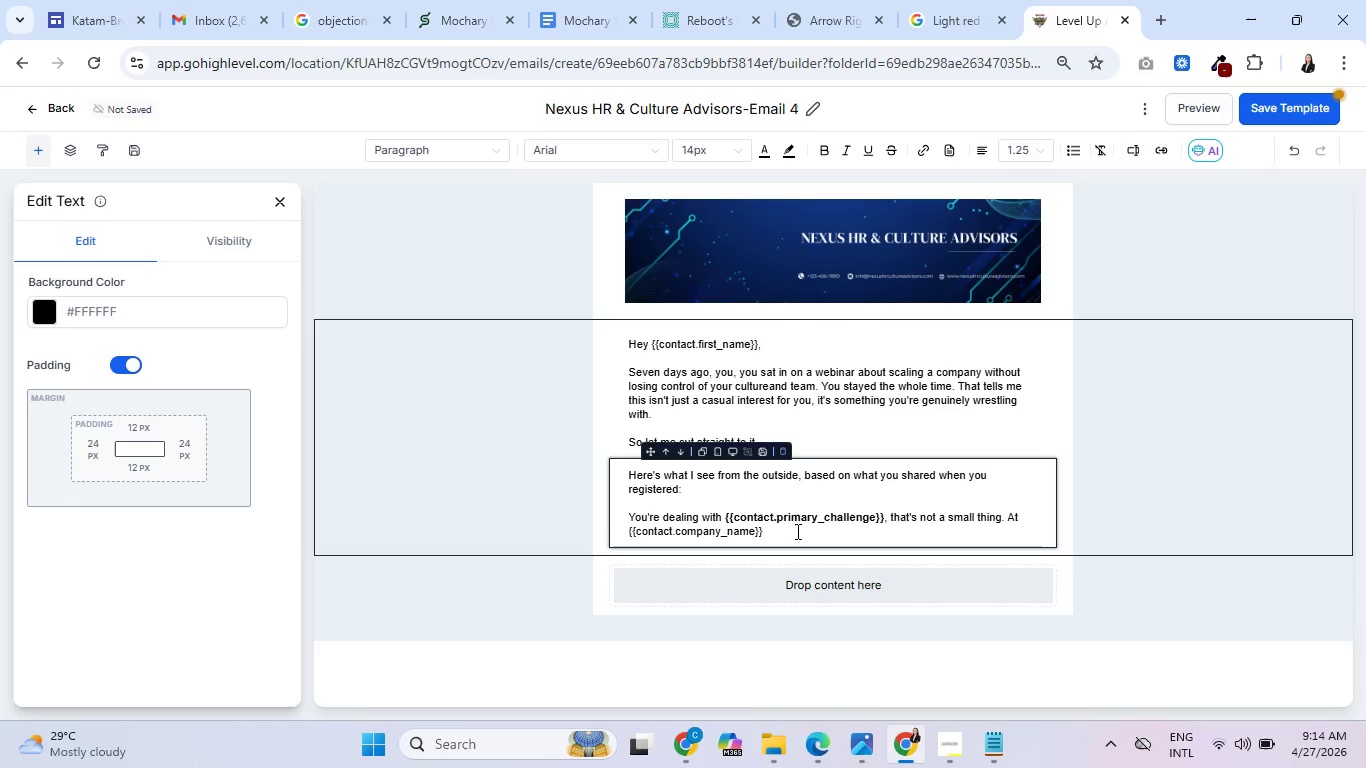 
wait(5.58)
 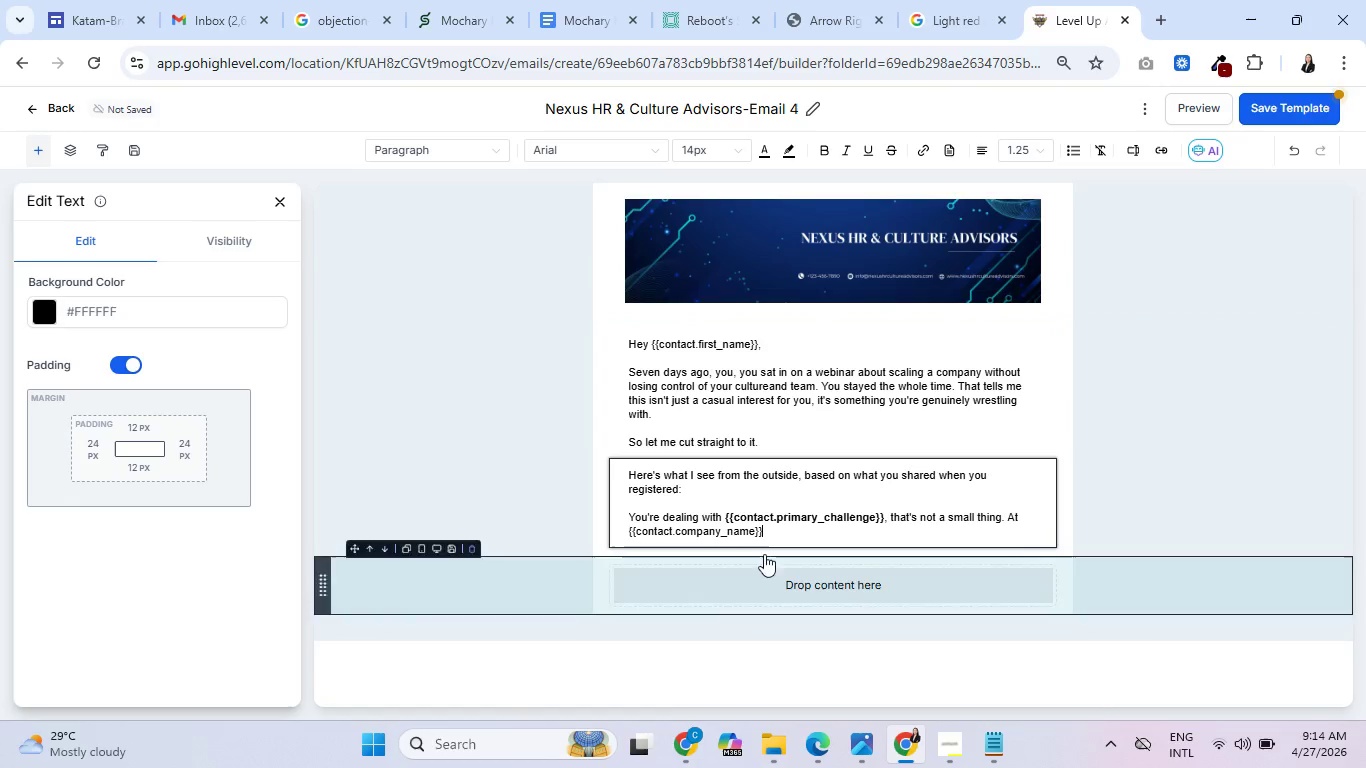 
type('s stage, that )
 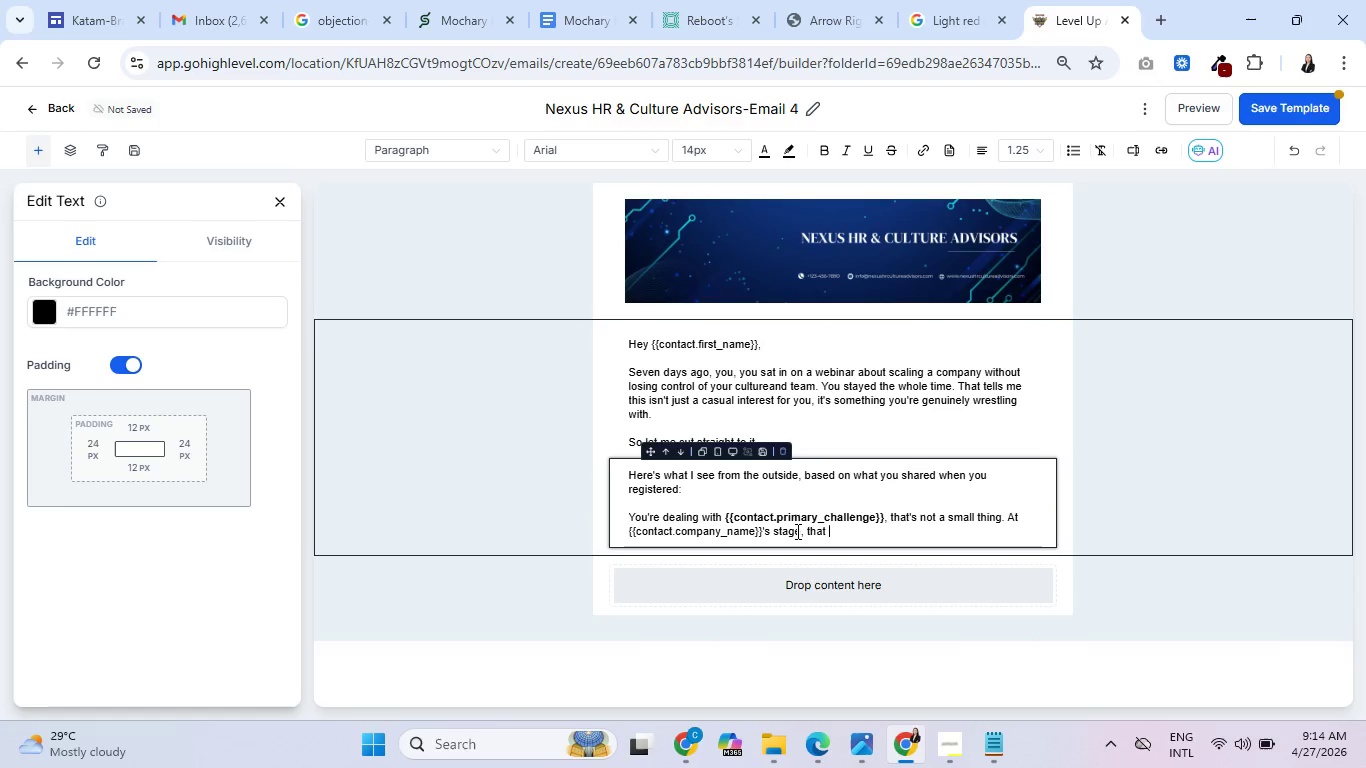 
type(p)
key(Backspace)
type(specific challenge)
 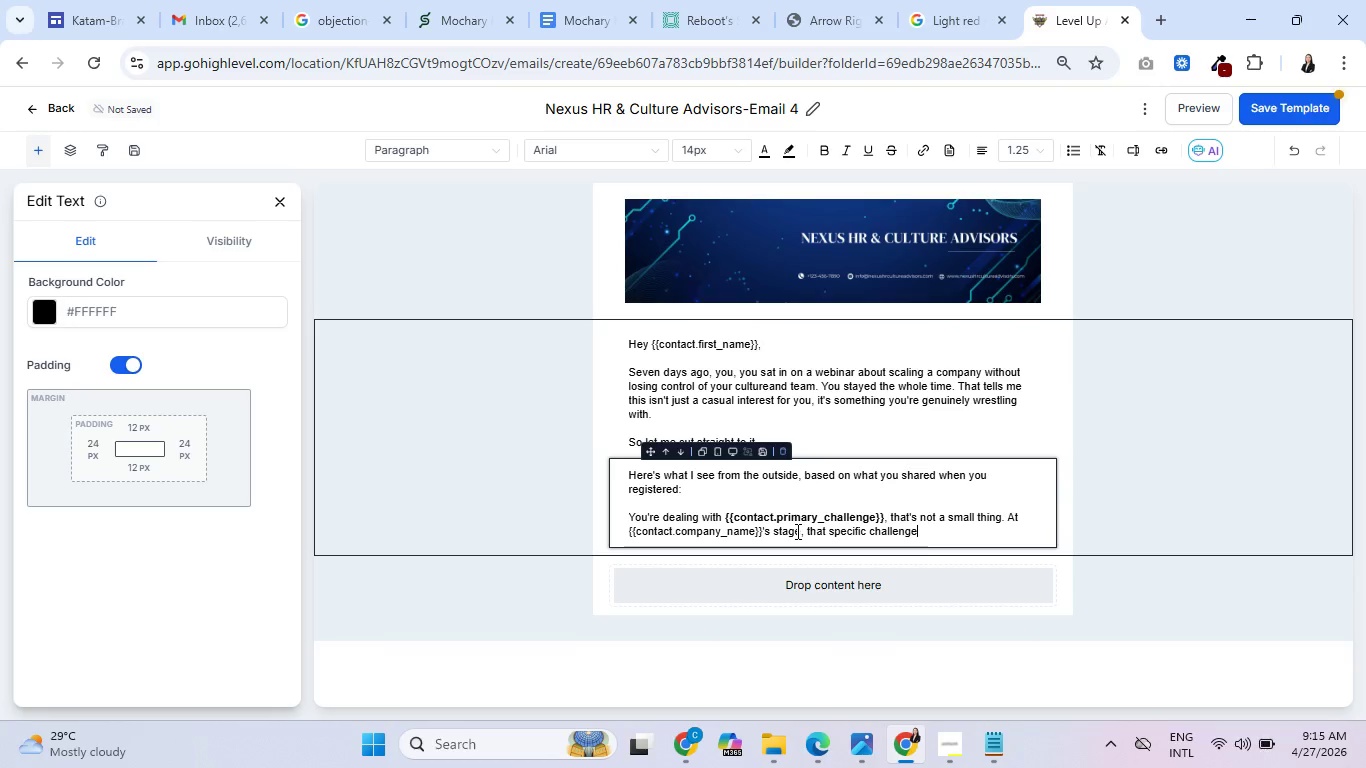 
wait(7.16)
 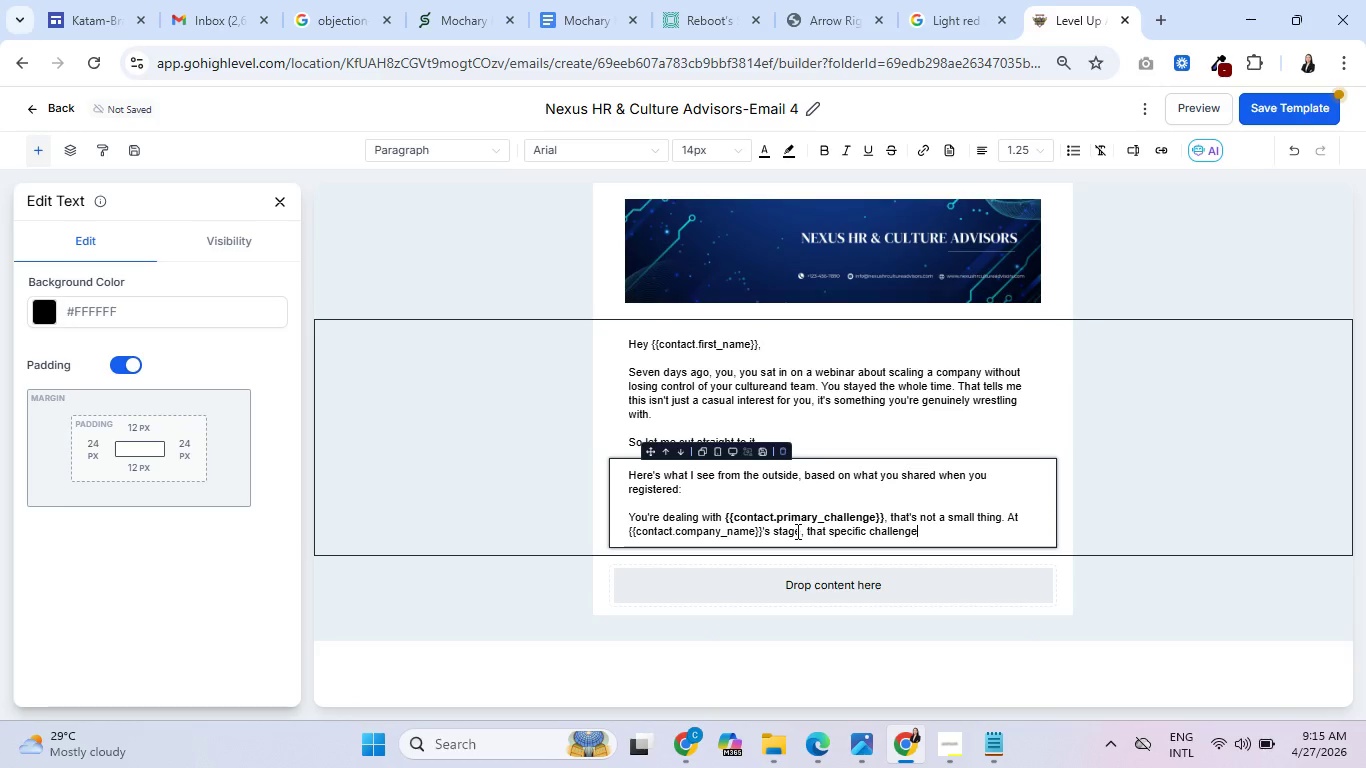 
type( tends tp)
key(Backspace)
type(o get)
 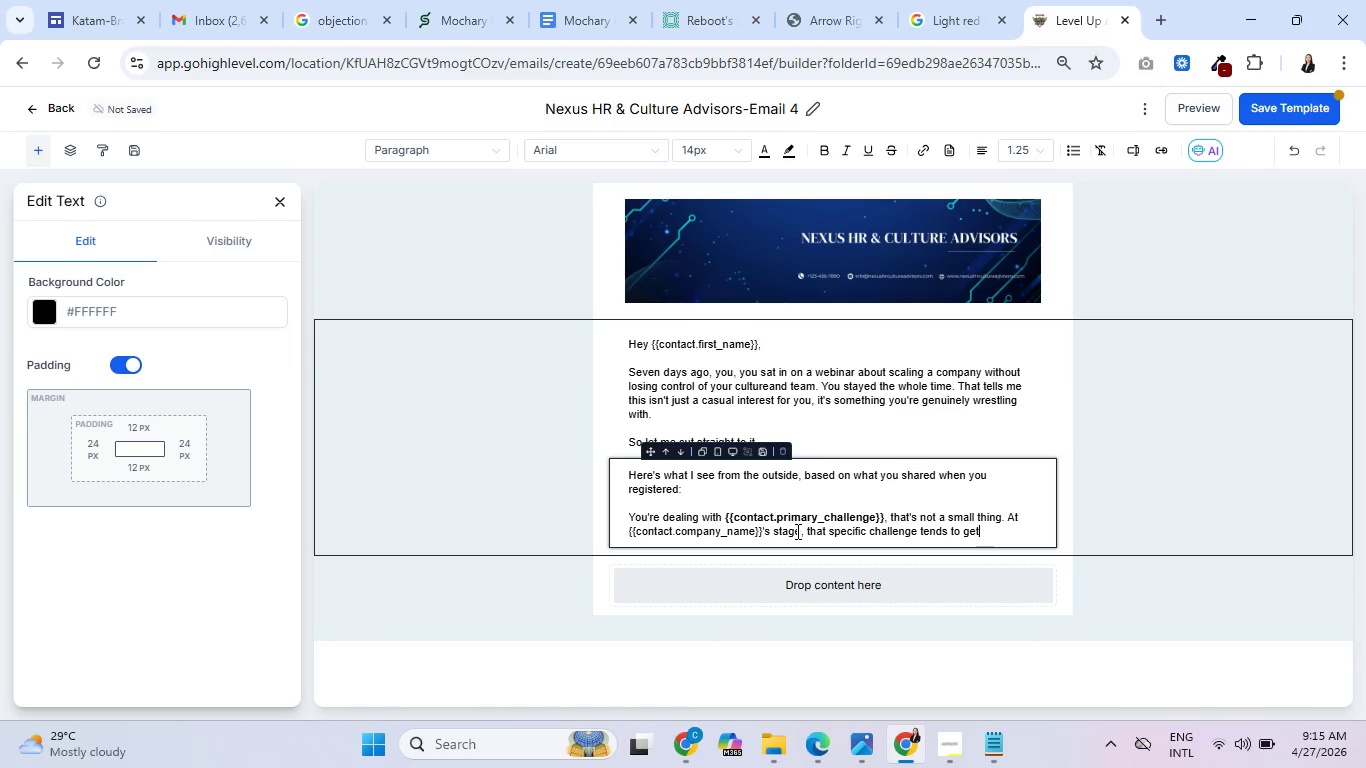 
wait(6.11)
 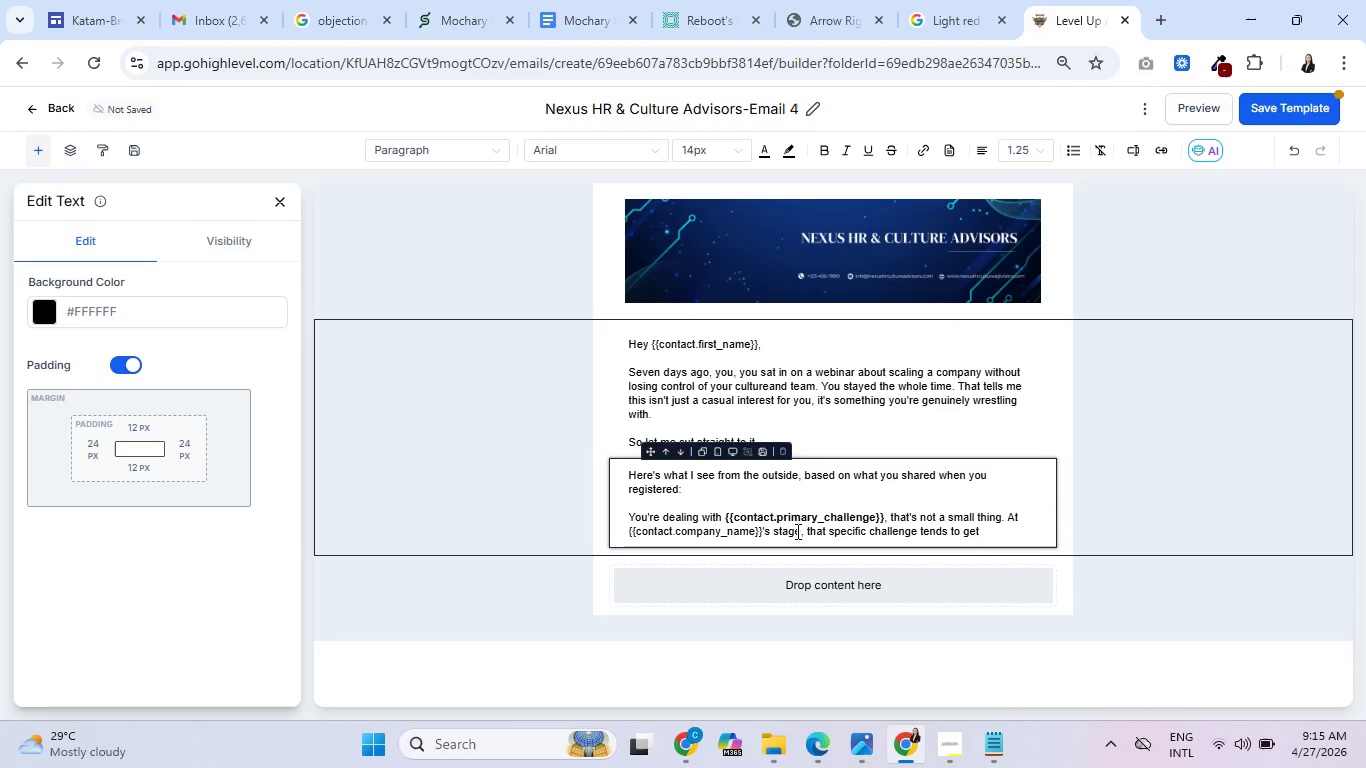 
type( sid)
key(Backspace)
type(gnificantly harder, not easier as you head)
 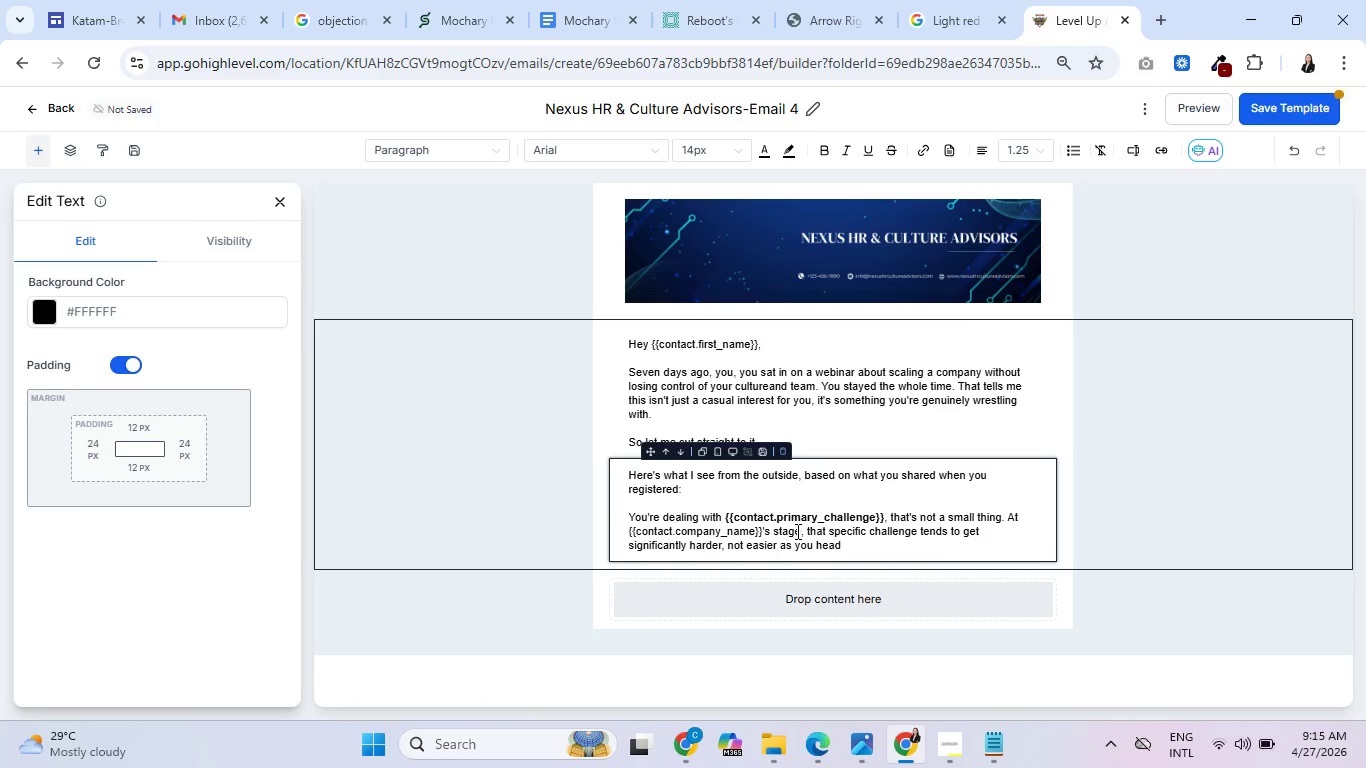 
wait(5.09)
 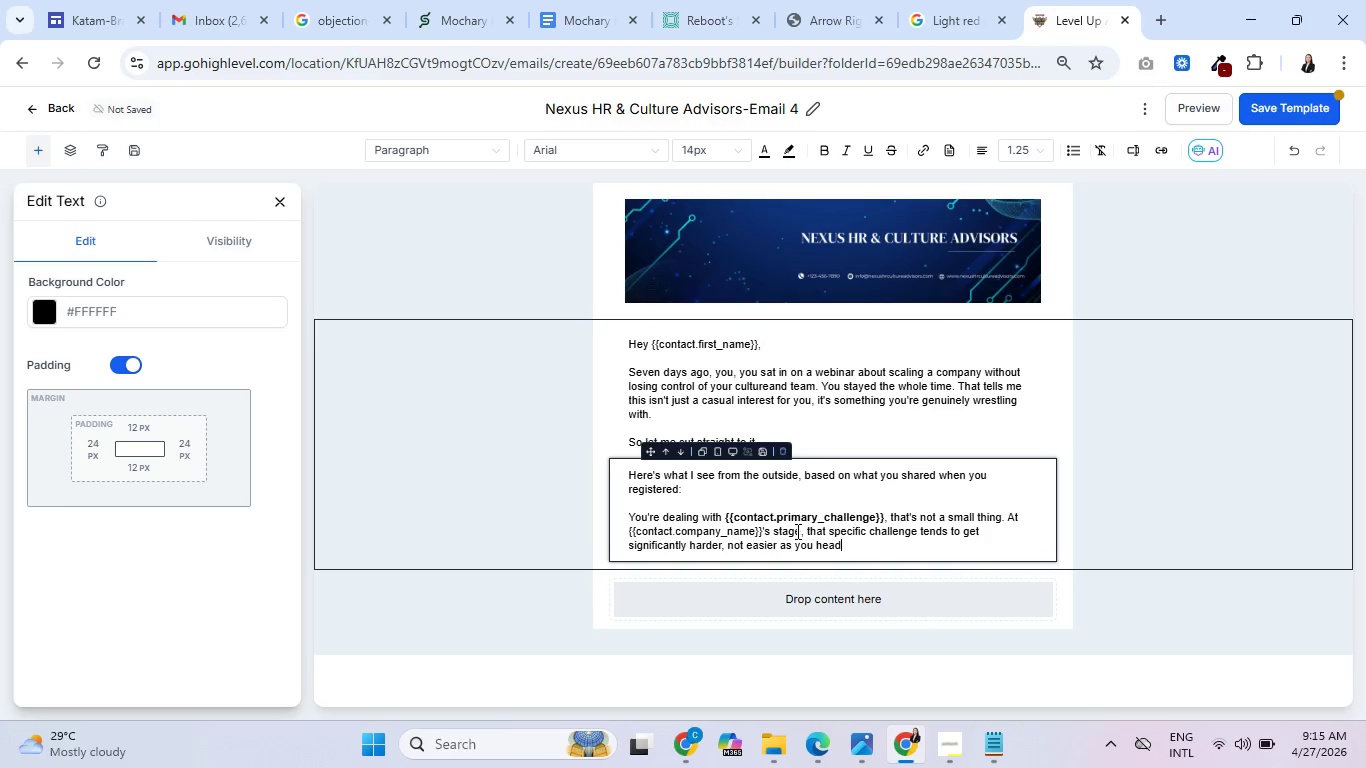 
type( scale head)
 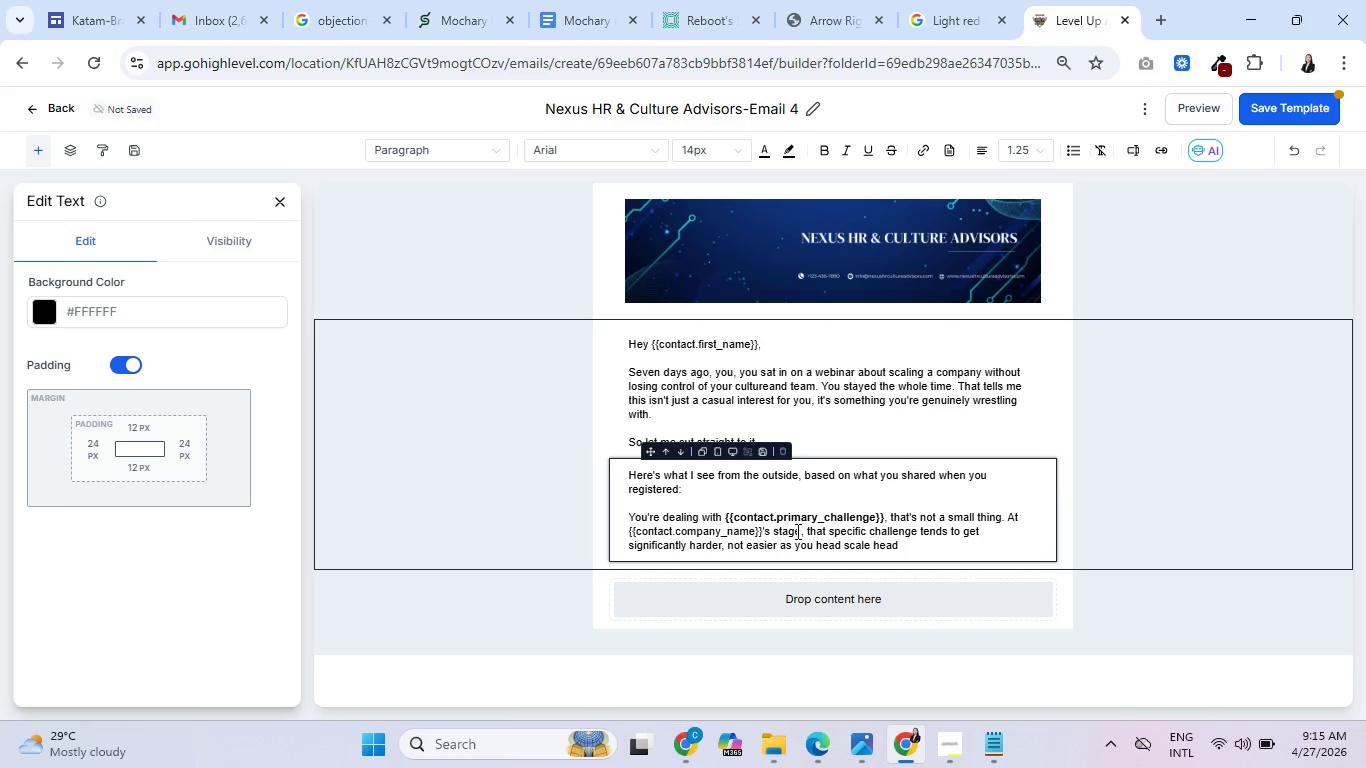 
wait(5.06)
 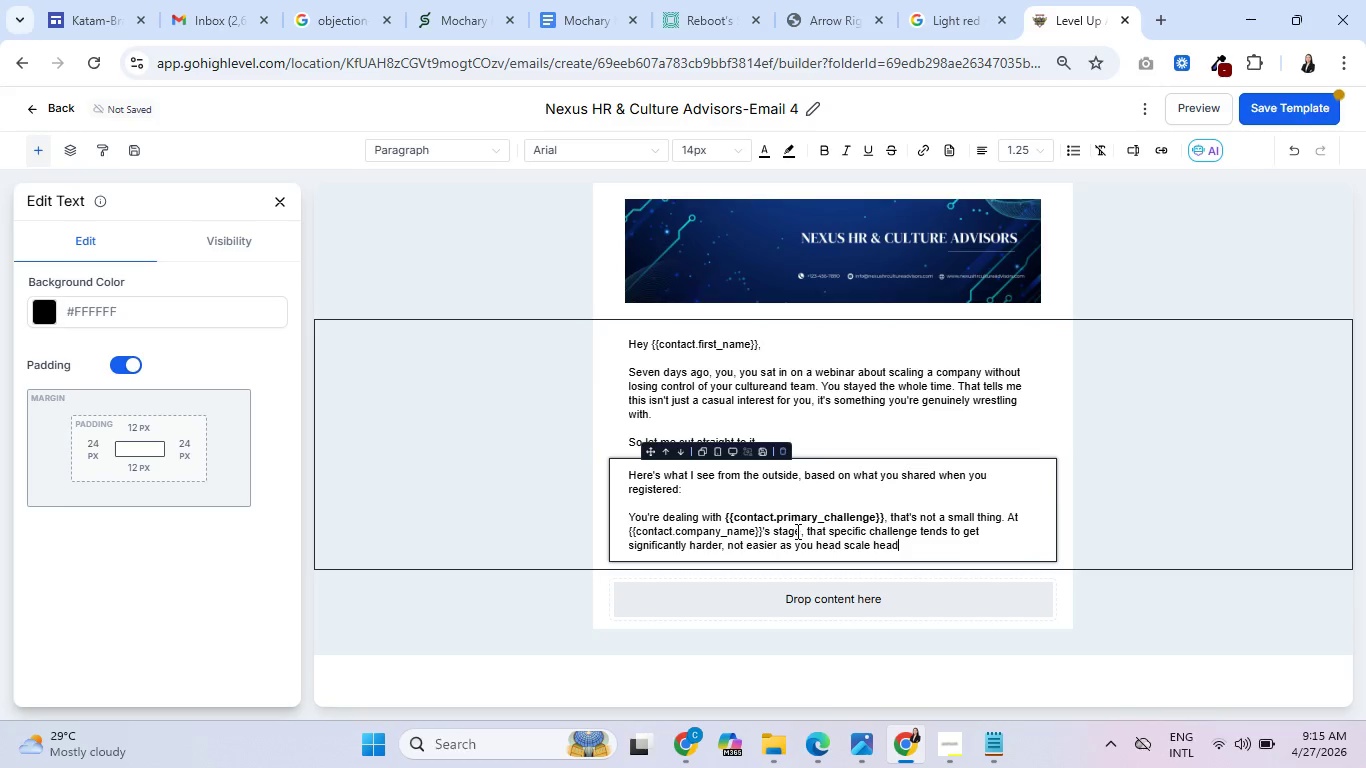 
type(count. The windws)
key(Backspace)
type( to address it cleanly)
 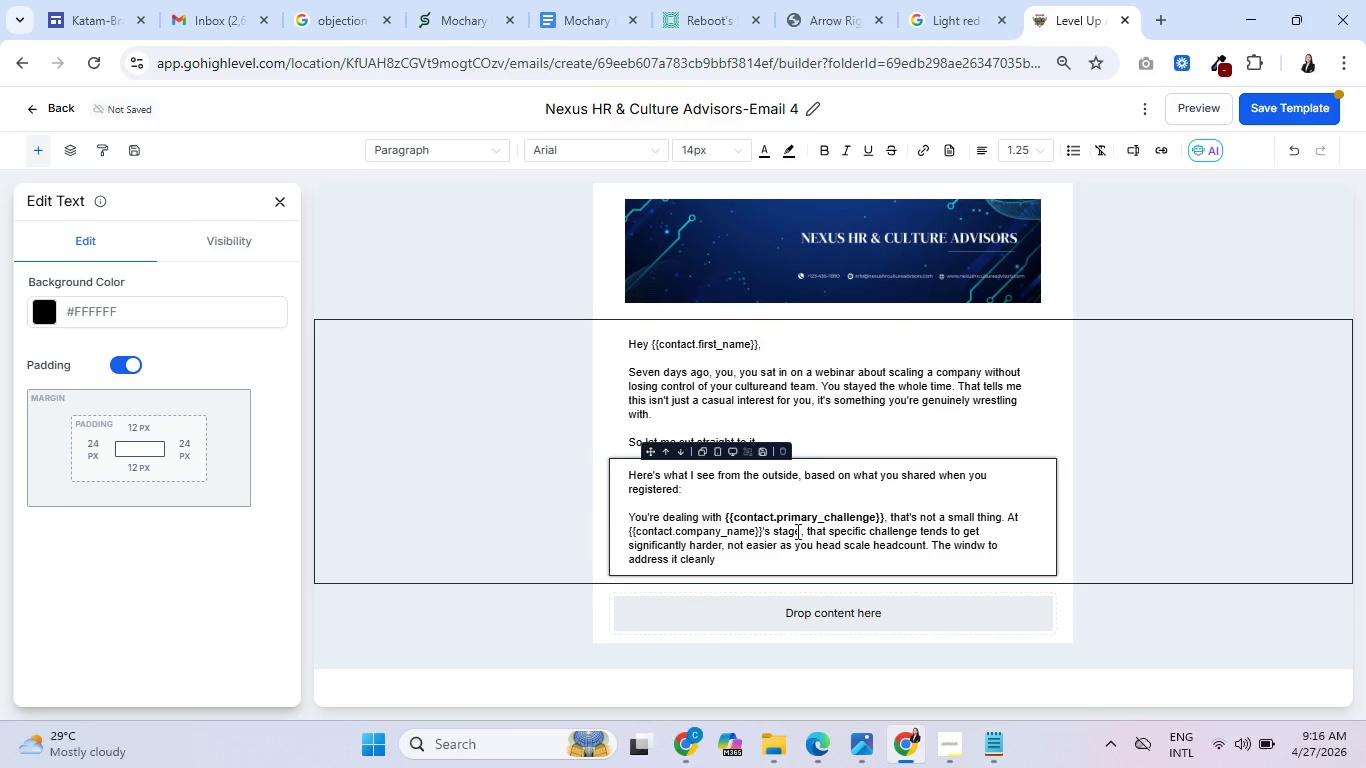 
wait(7.56)
 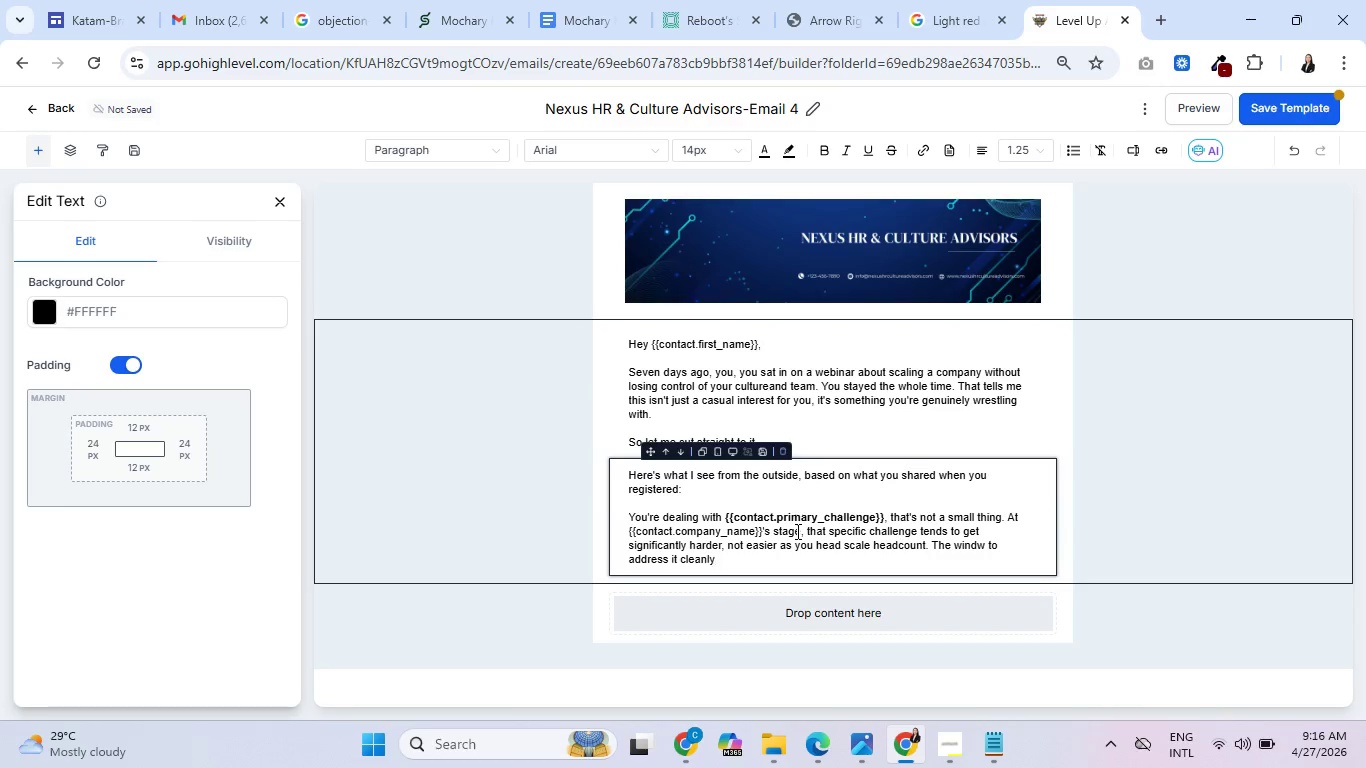 
type( is now, before it becomes baked into gow )
key(Backspace)
key(Backspace)
key(Backspace)
key(Backspace)
type(how your )
 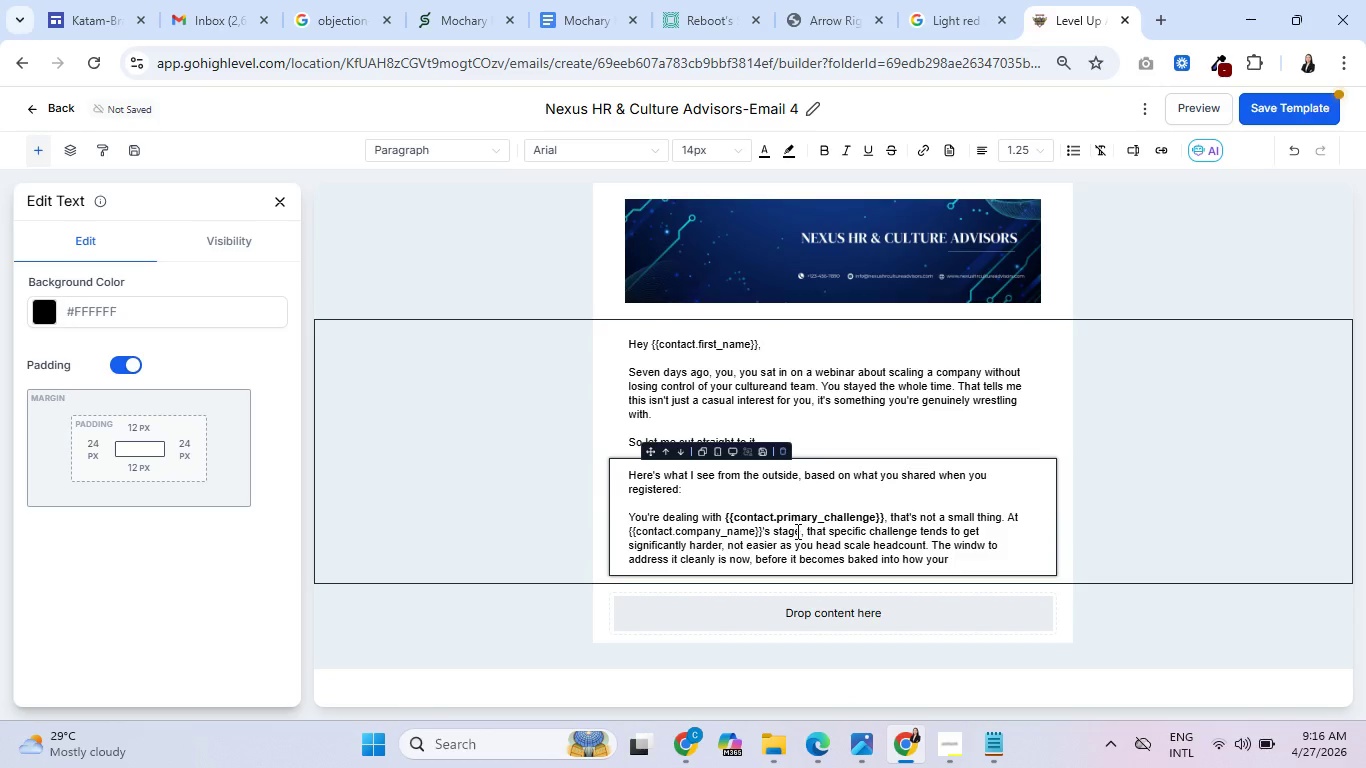 
type(team operates.)
 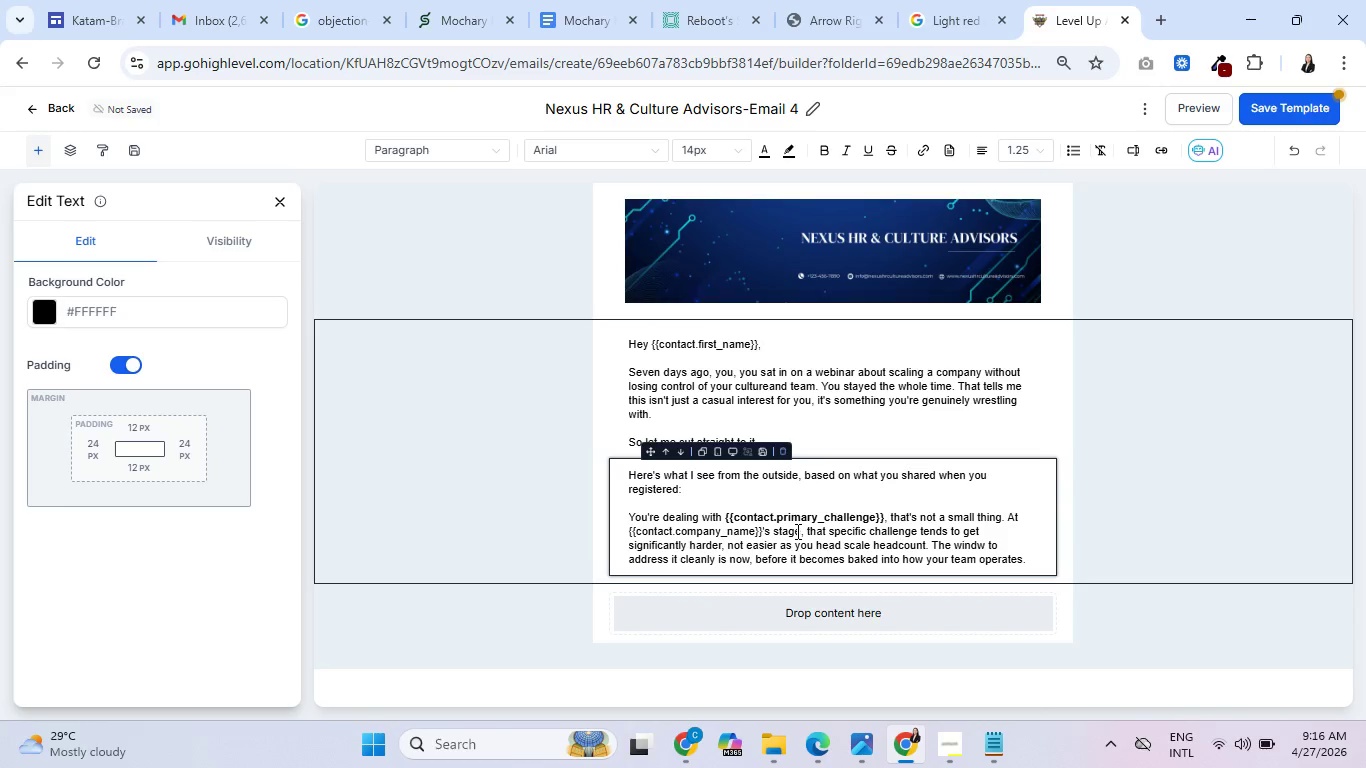 
wait(5.23)
 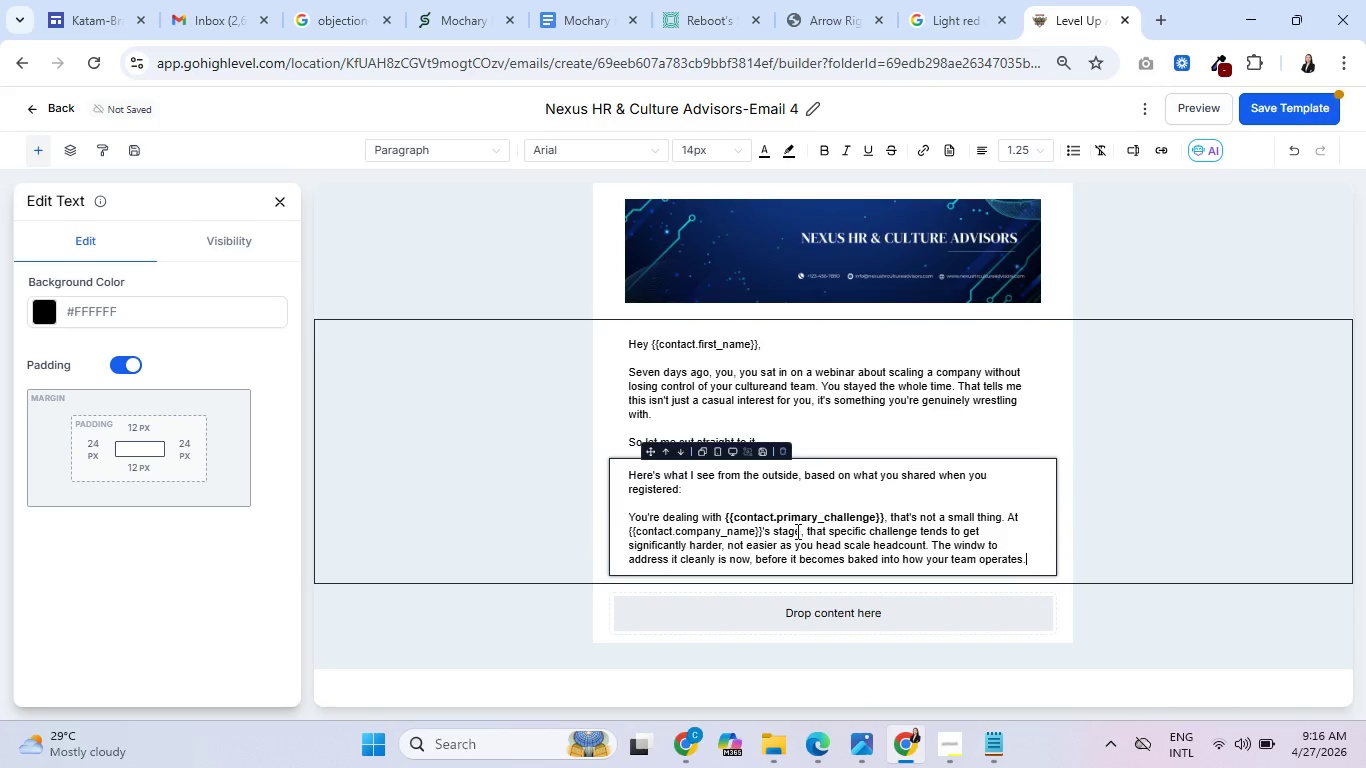 
scroll: coordinate [755, 478], scroll_direction: down, amount: 1.0
 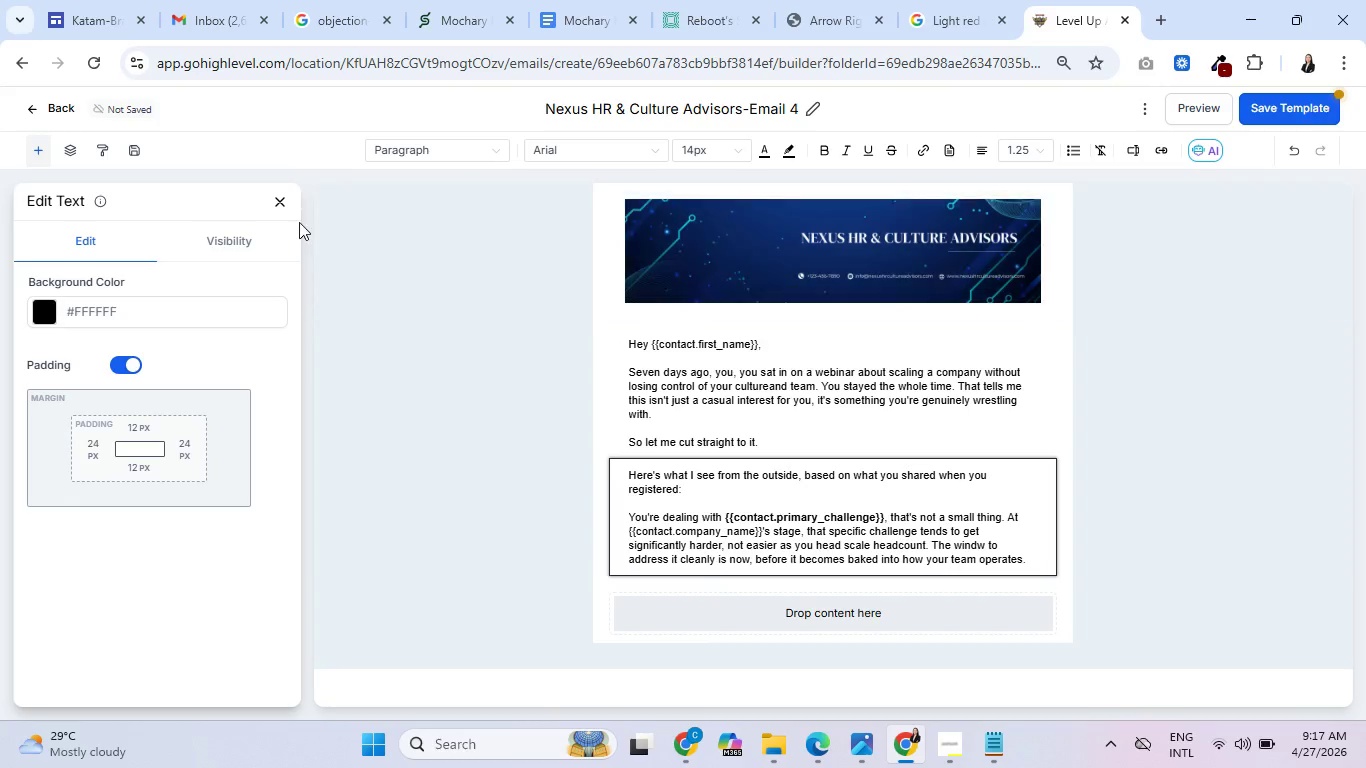 
left_click([277, 203])
 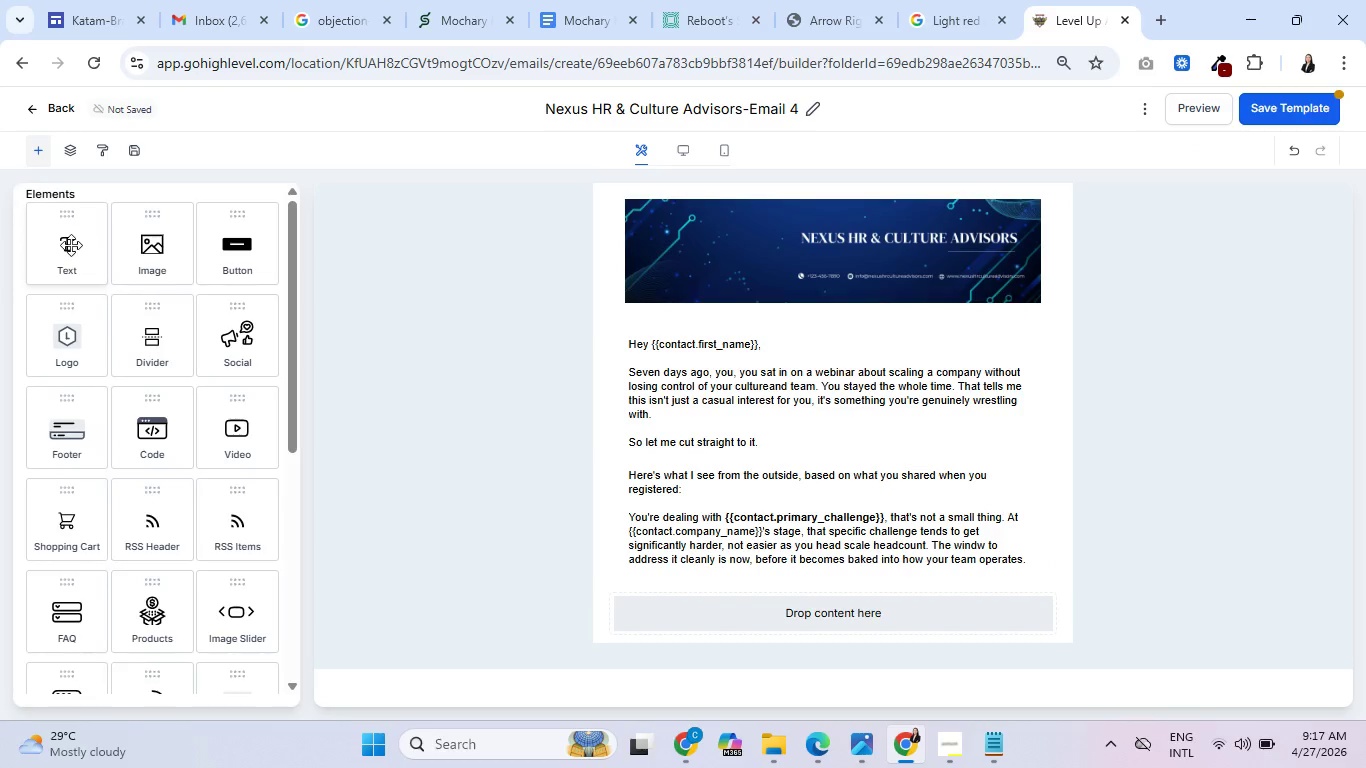 
left_click_drag(start_coordinate=[68, 245], to_coordinate=[721, 556])
 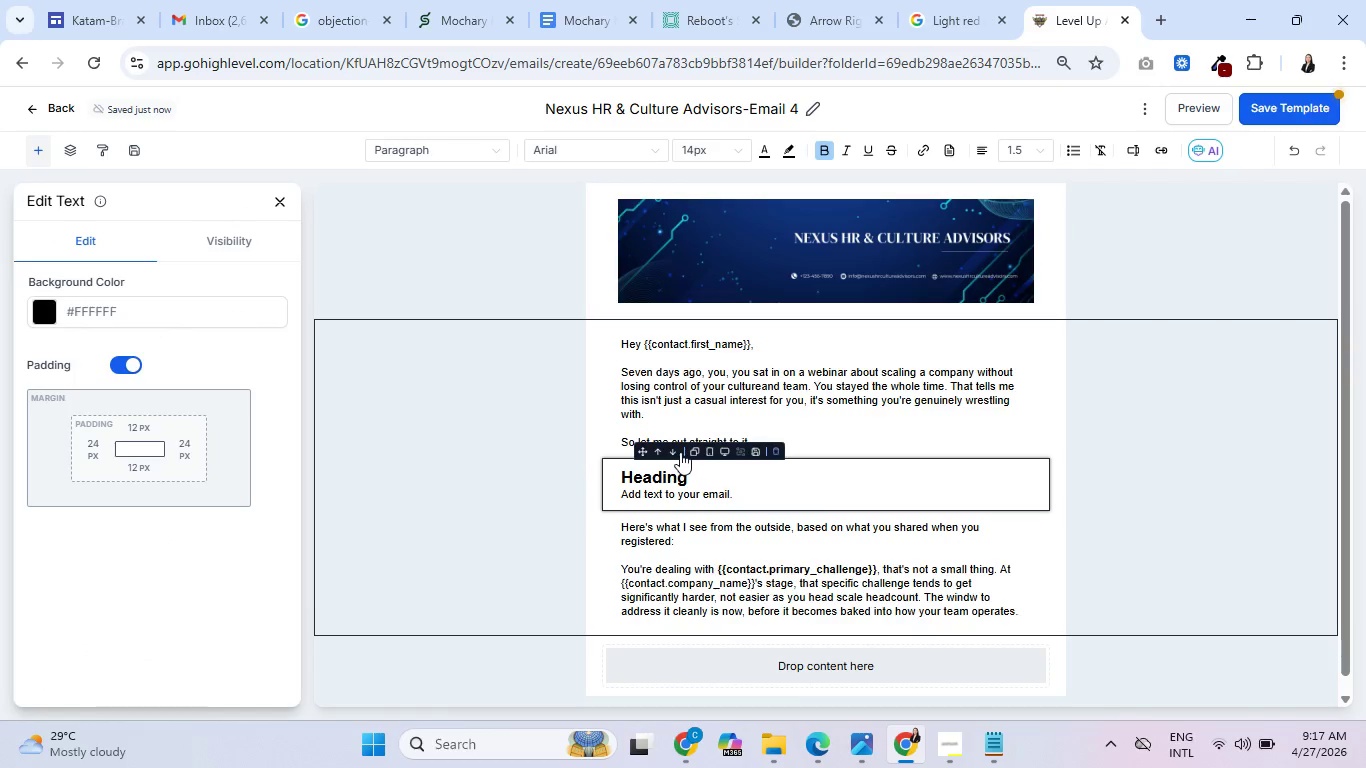 
left_click([671, 452])
 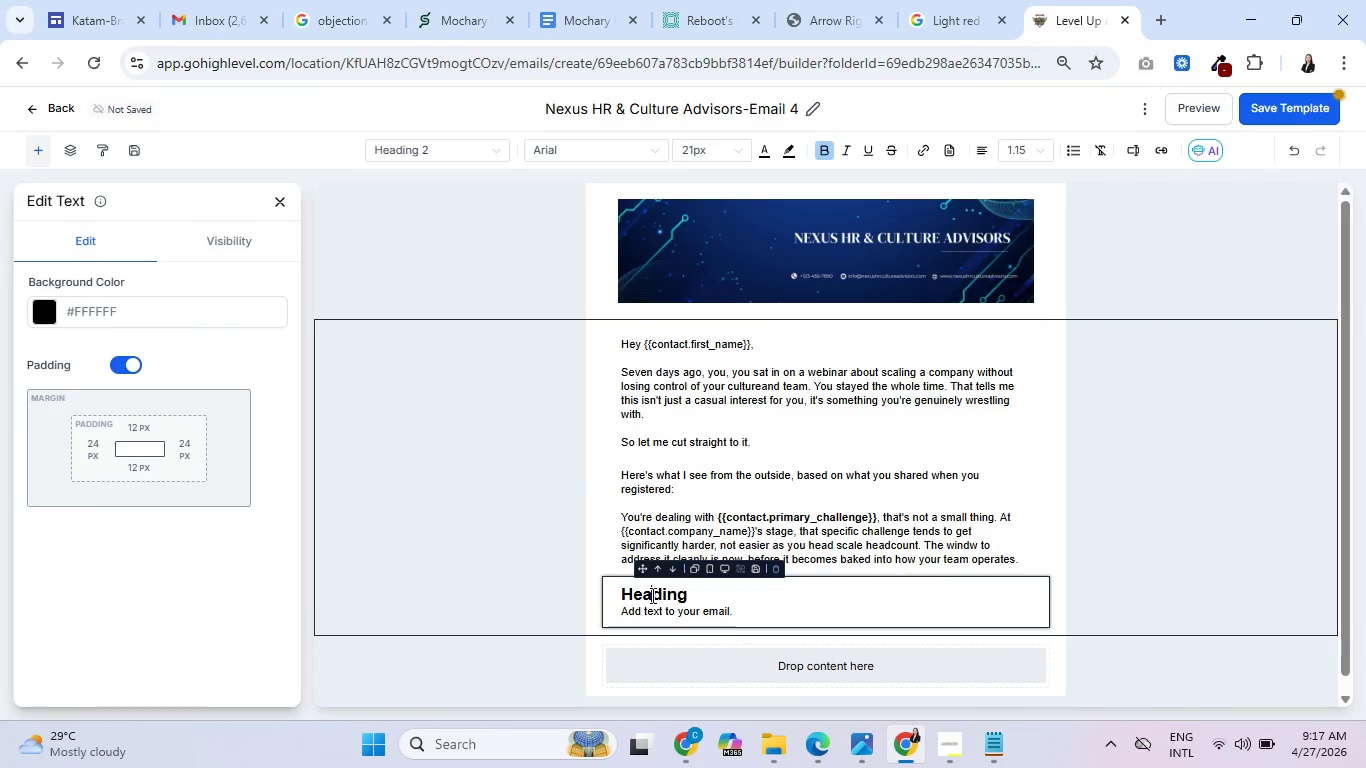 
double_click([651, 595])
 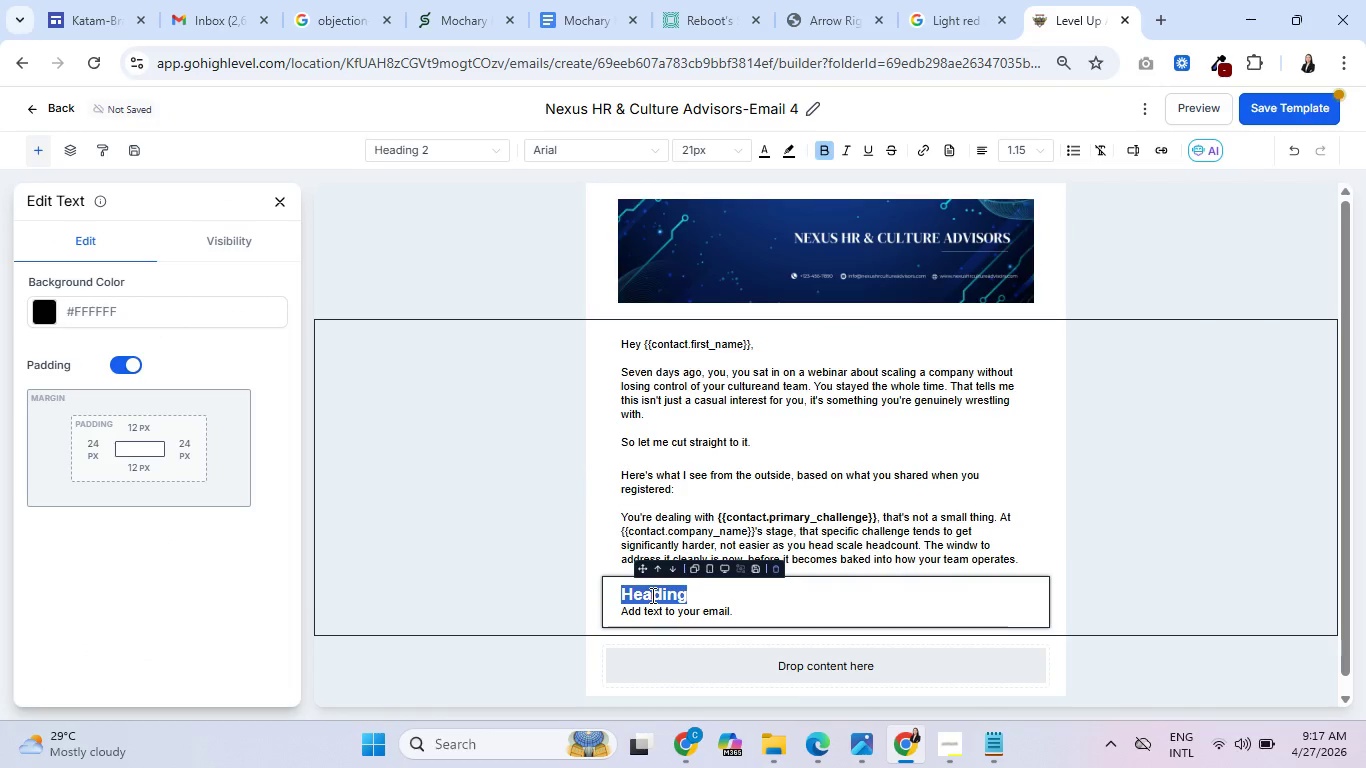 
key(Backspace)
 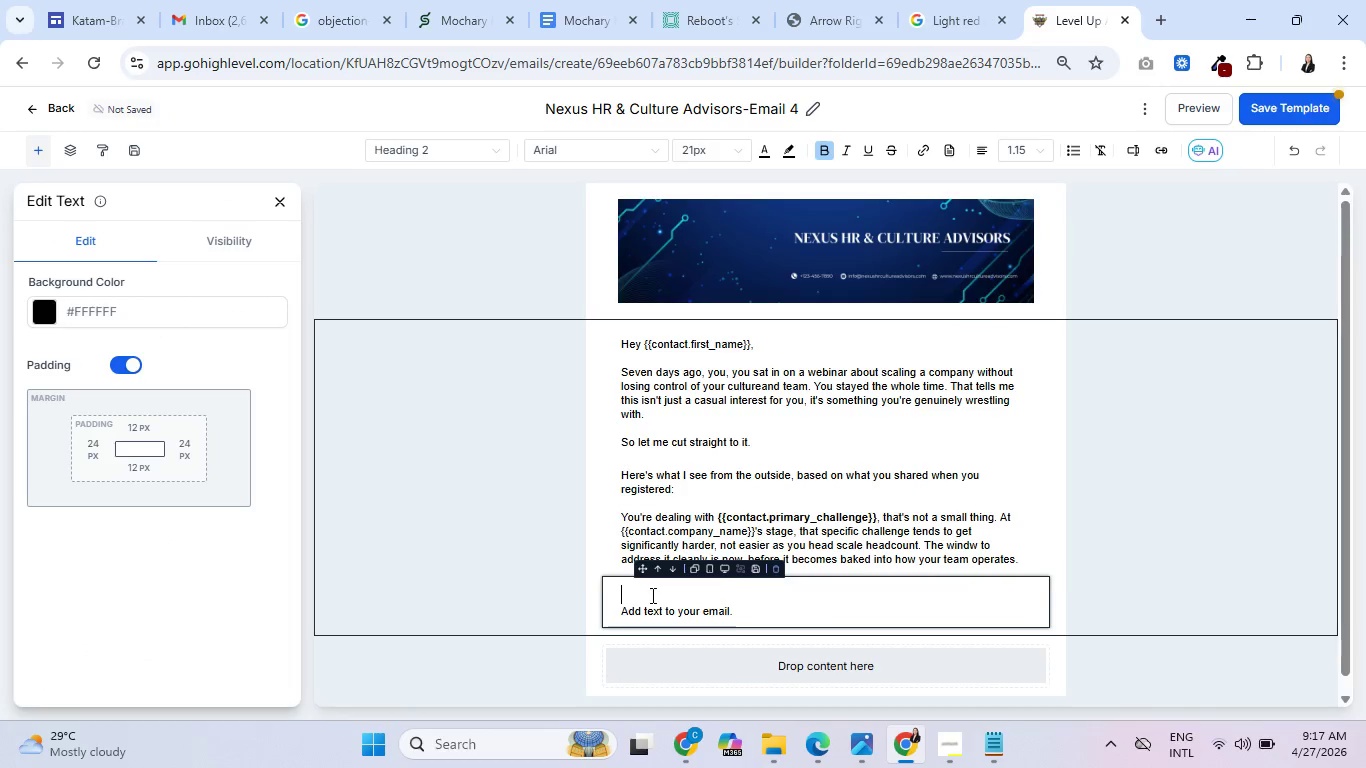 
key(Delete)
 